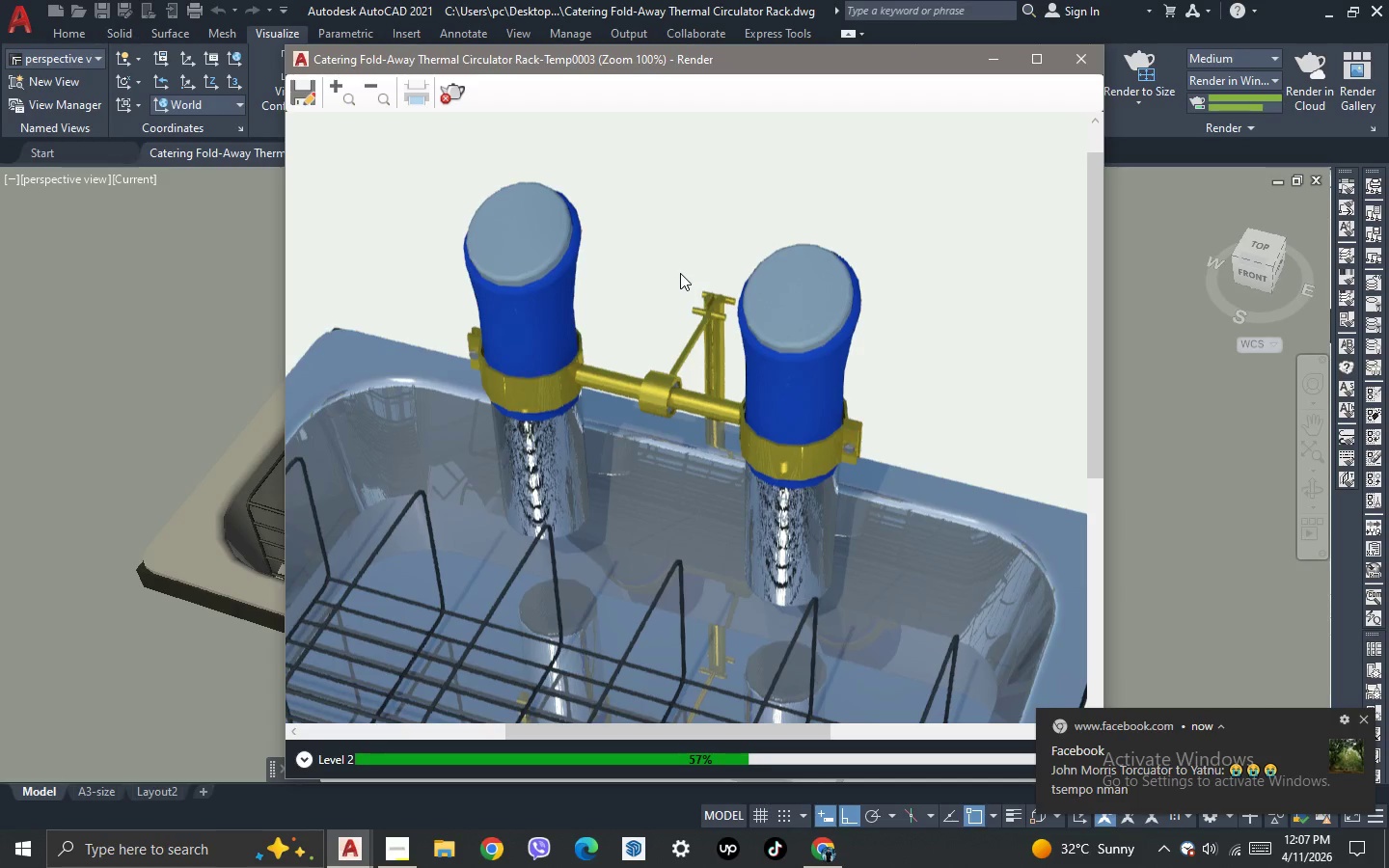 
scroll: coordinate [680, 273], scroll_direction: up, amount: 1.0
 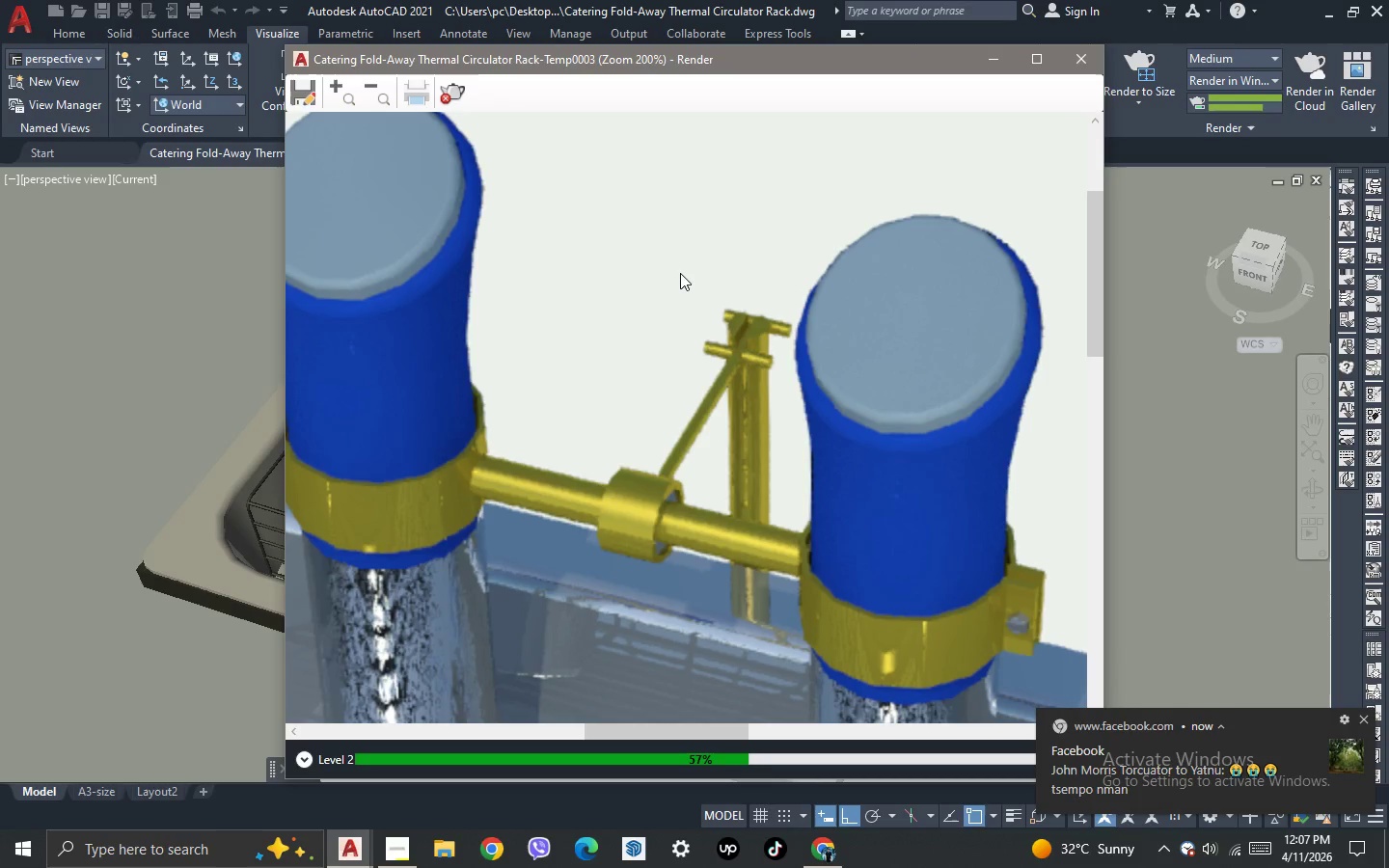 
scroll: coordinate [680, 273], scroll_direction: down, amount: 1.0
 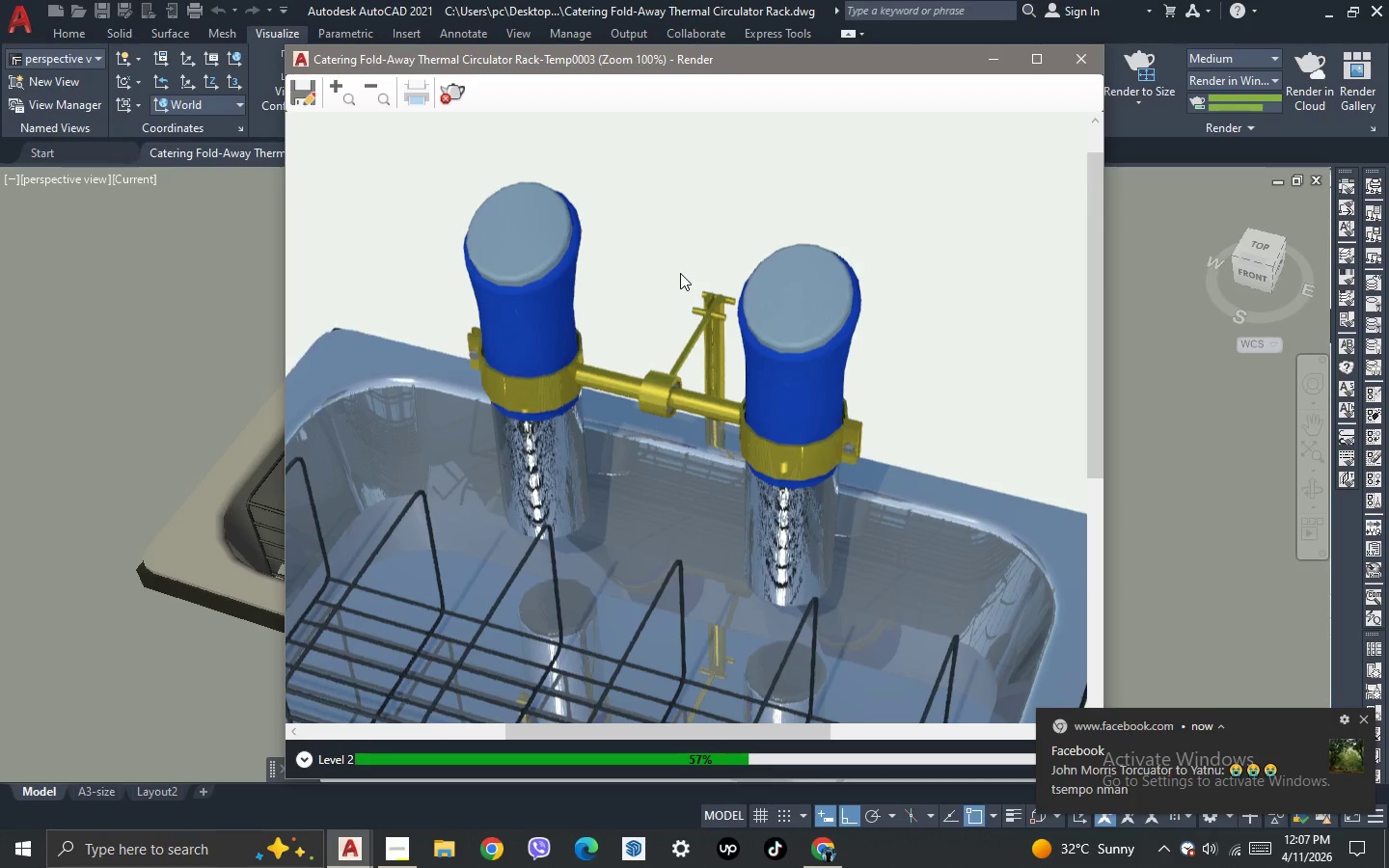 
scroll: coordinate [680, 273], scroll_direction: up, amount: 1.0
 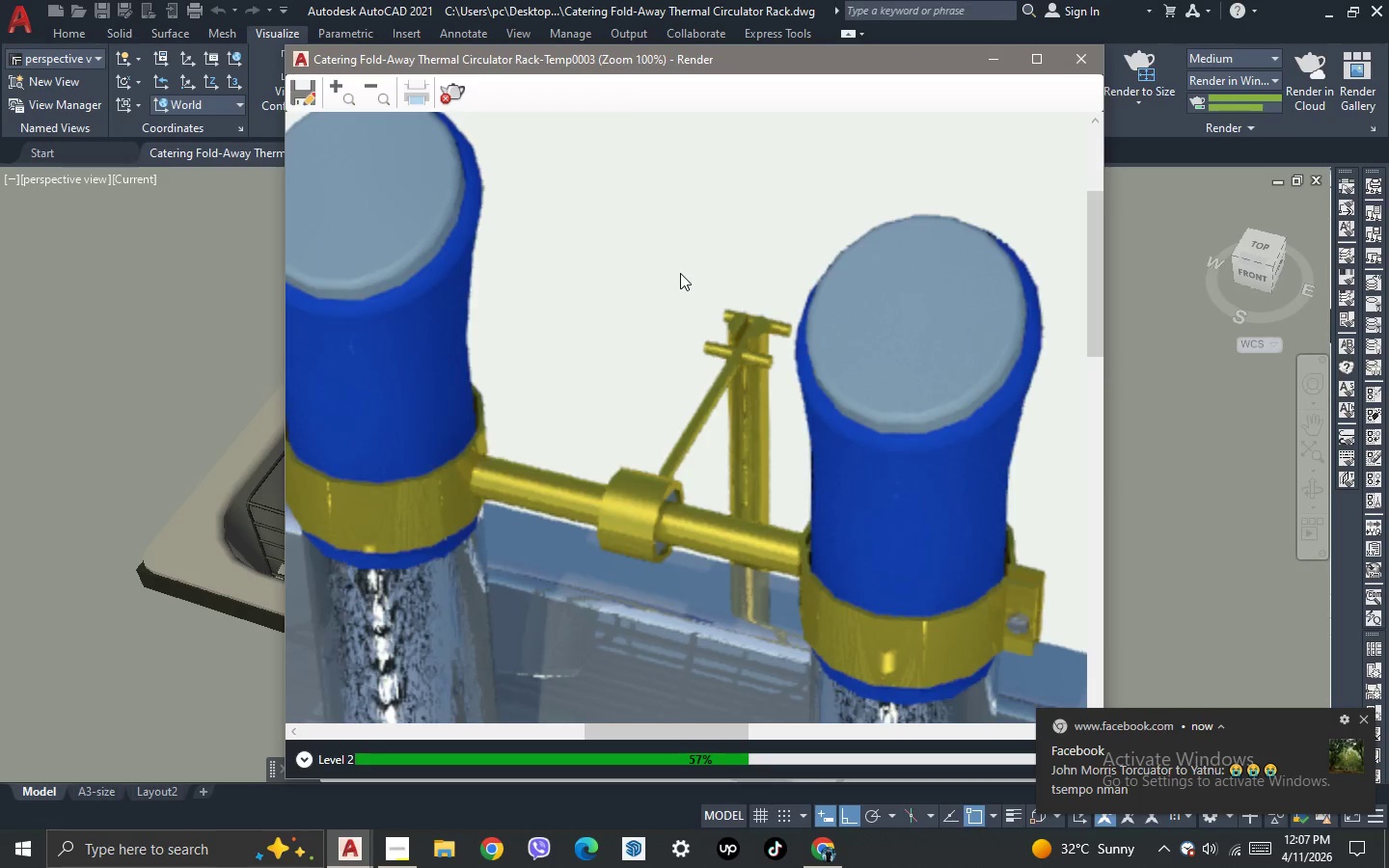 
scroll: coordinate [680, 273], scroll_direction: down, amount: 1.0
 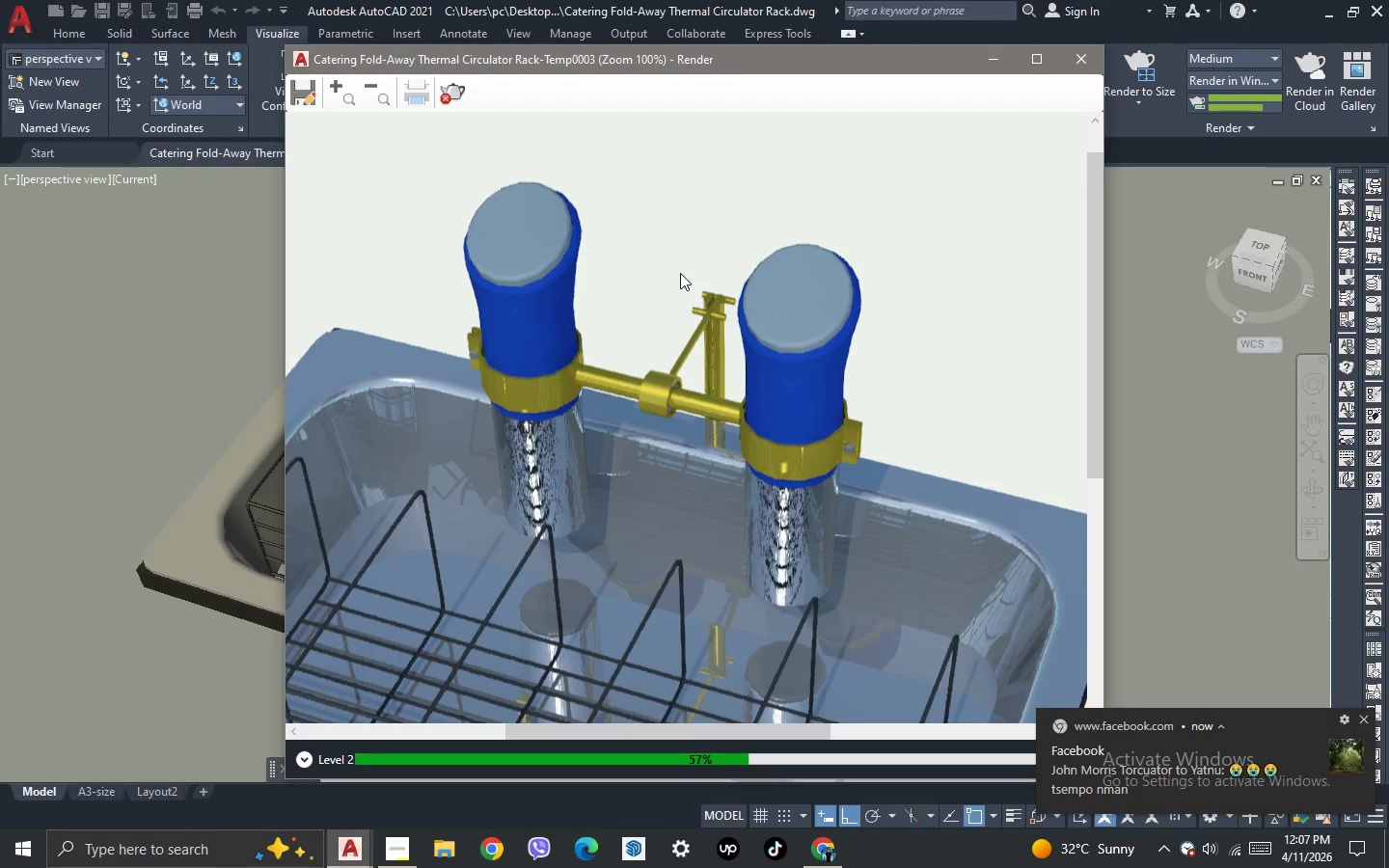 
scroll: coordinate [680, 273], scroll_direction: up, amount: 1.0
 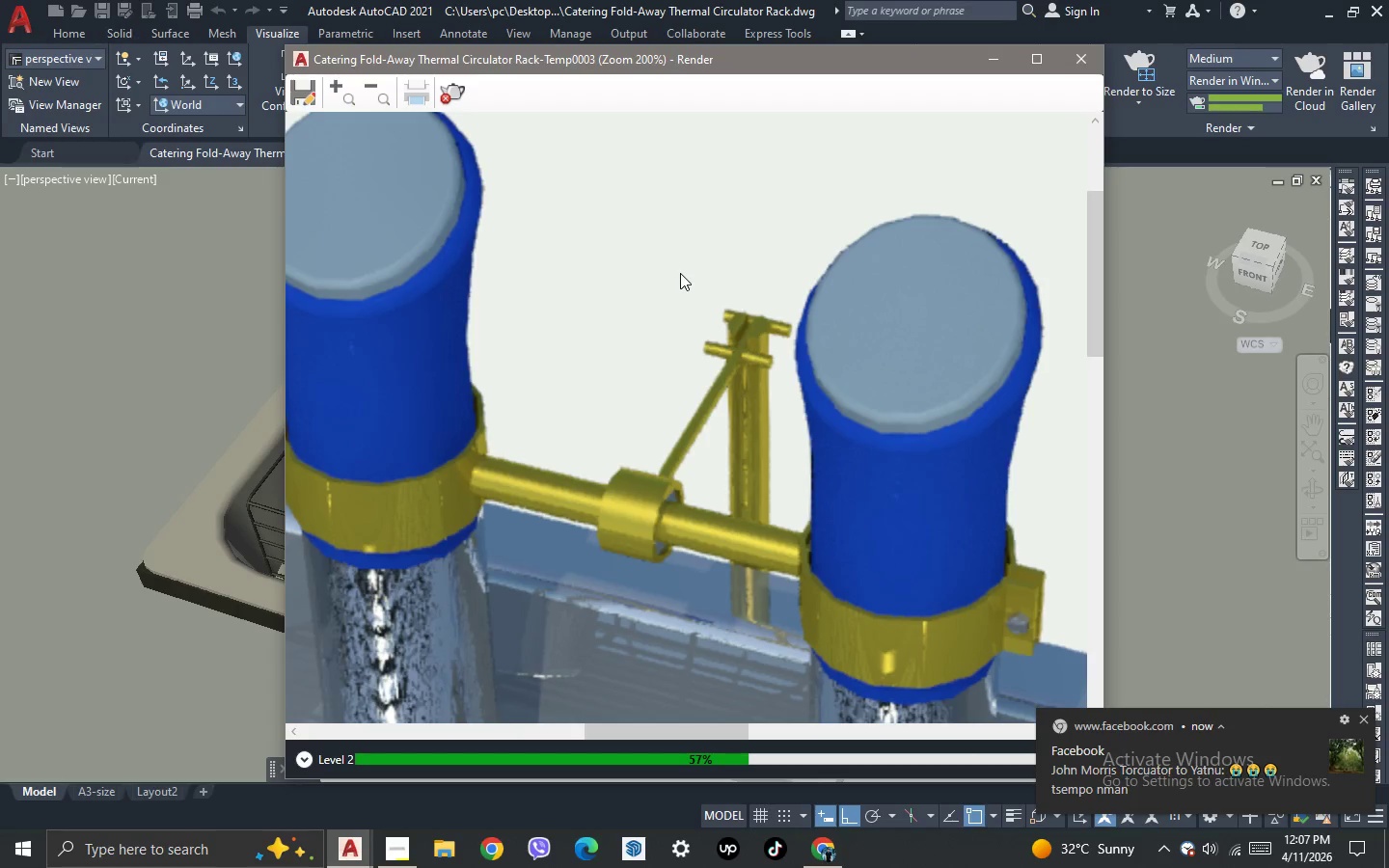 
scroll: coordinate [680, 273], scroll_direction: down, amount: 1.0
 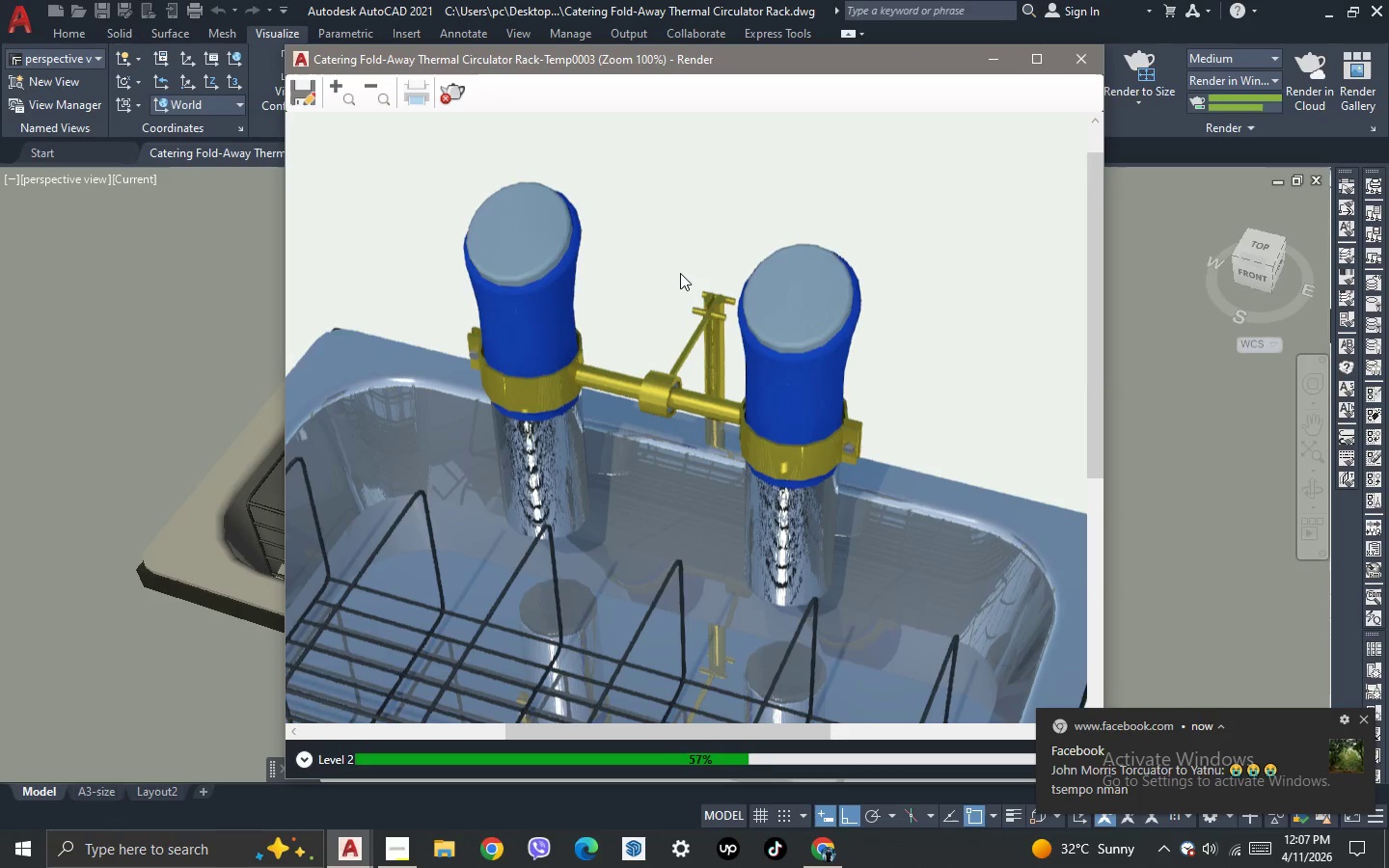 
scroll: coordinate [680, 273], scroll_direction: up, amount: 1.0
 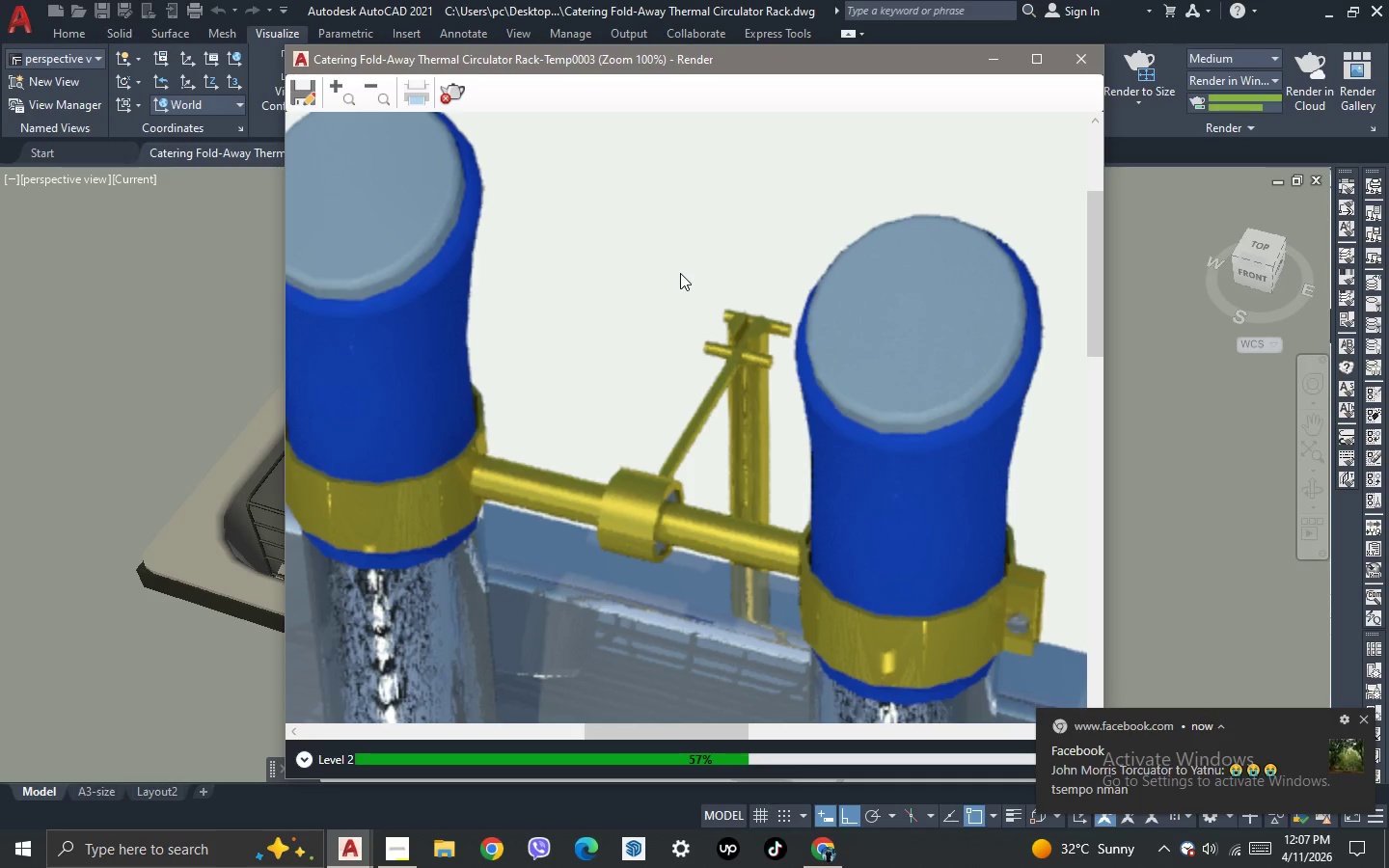 
scroll: coordinate [680, 273], scroll_direction: down, amount: 2.0
 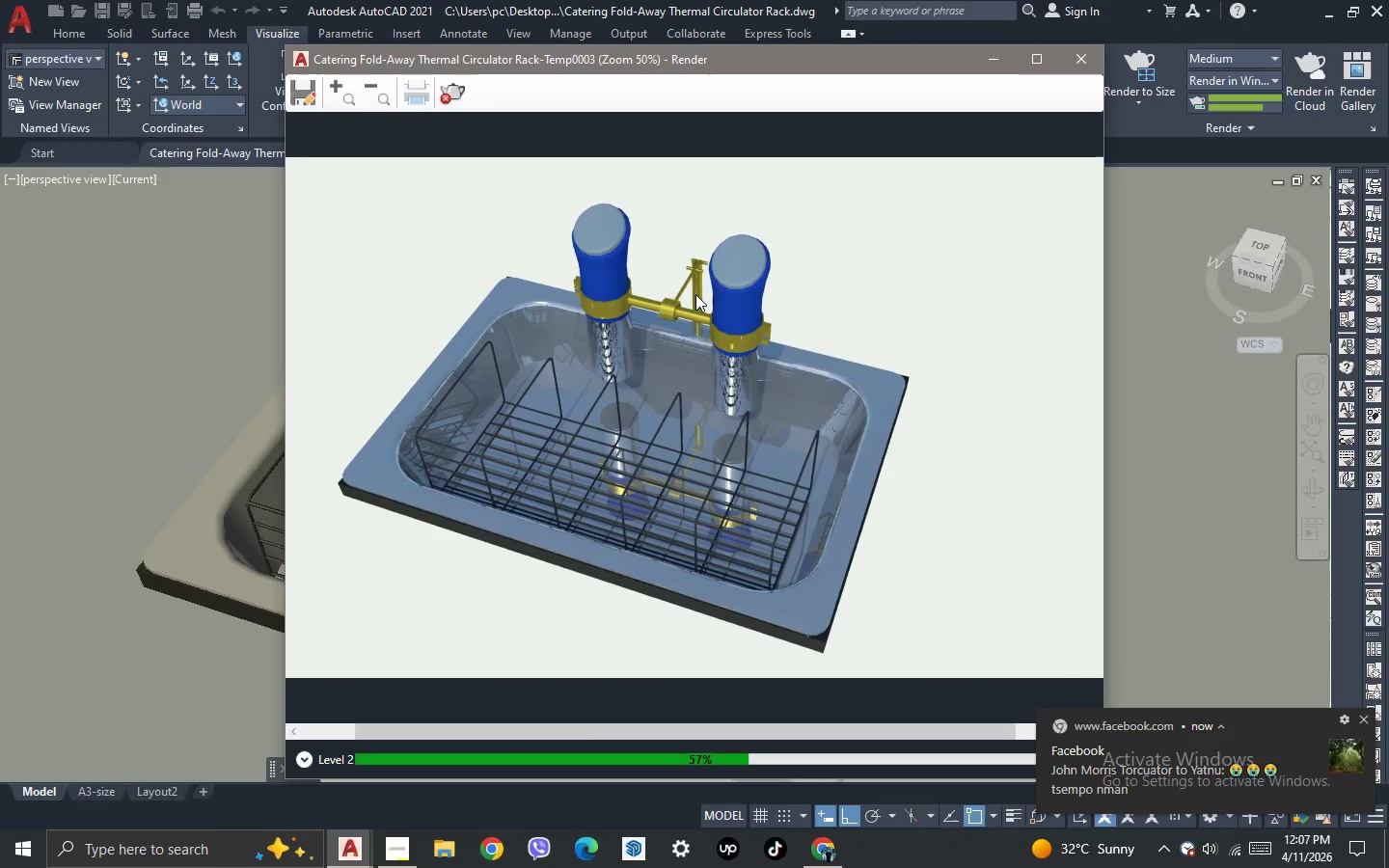 
scroll: coordinate [695, 294], scroll_direction: up, amount: 2.0
 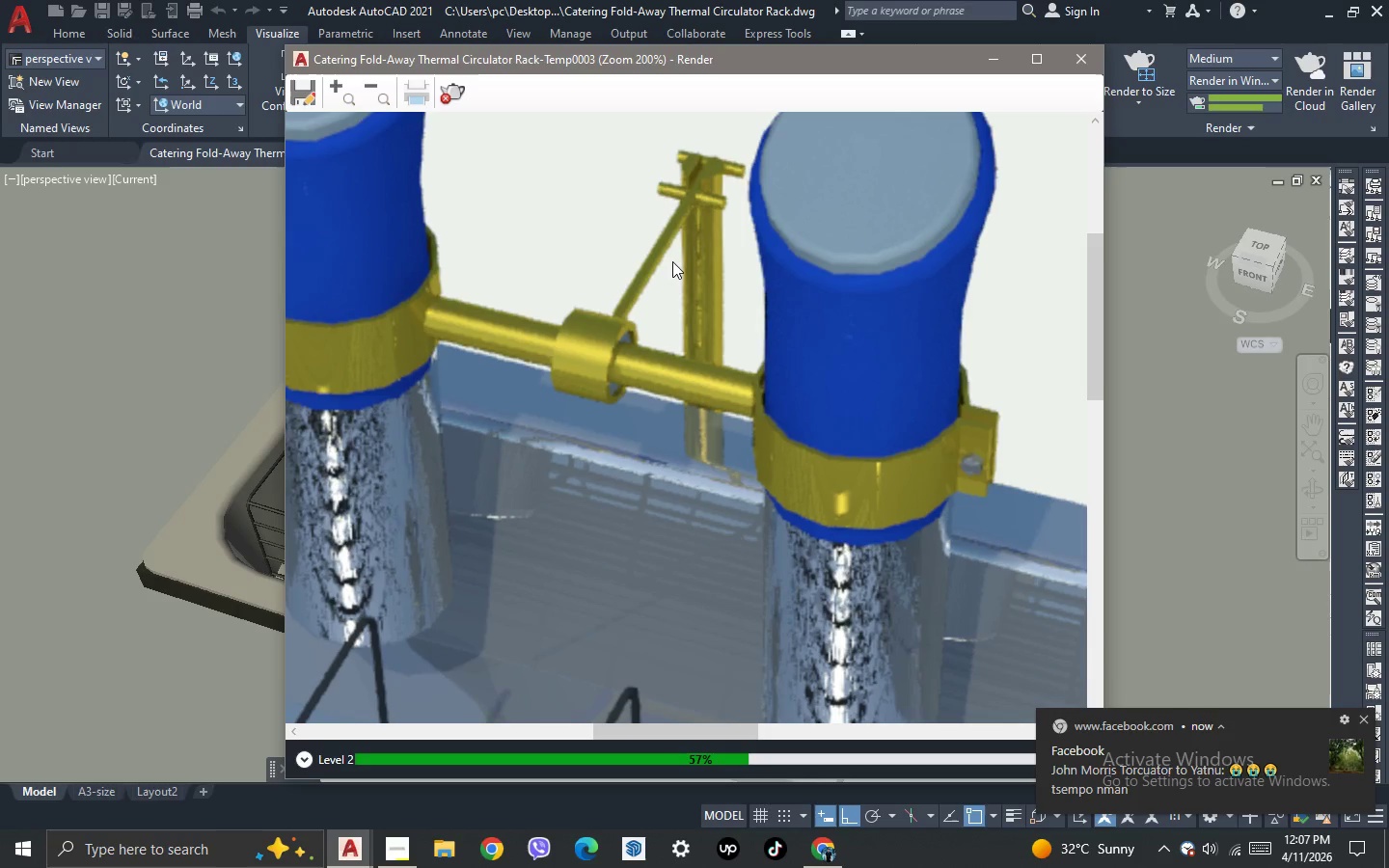 
scroll: coordinate [672, 261], scroll_direction: down, amount: 1.0
 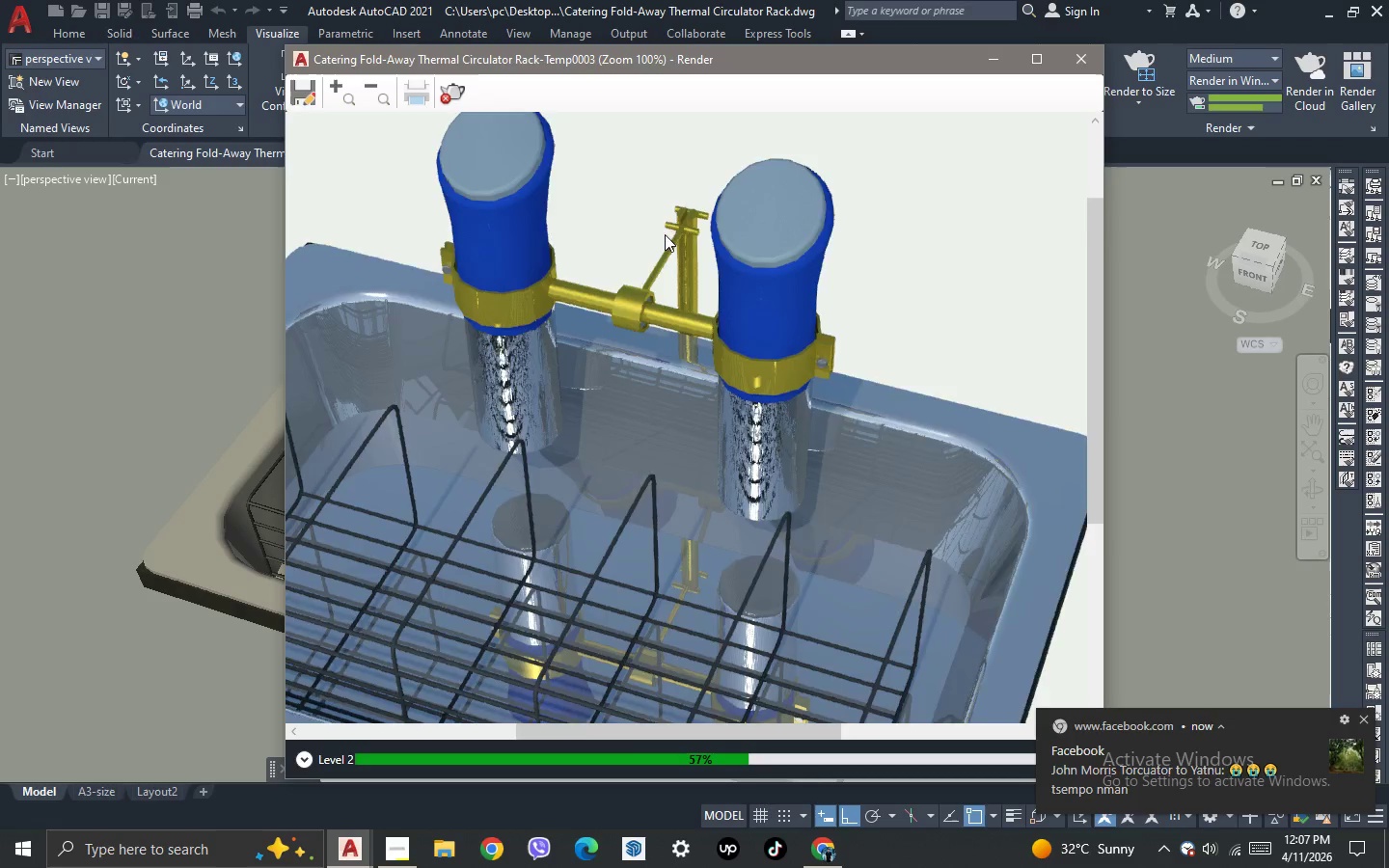 
scroll: coordinate [665, 233], scroll_direction: up, amount: 1.0
 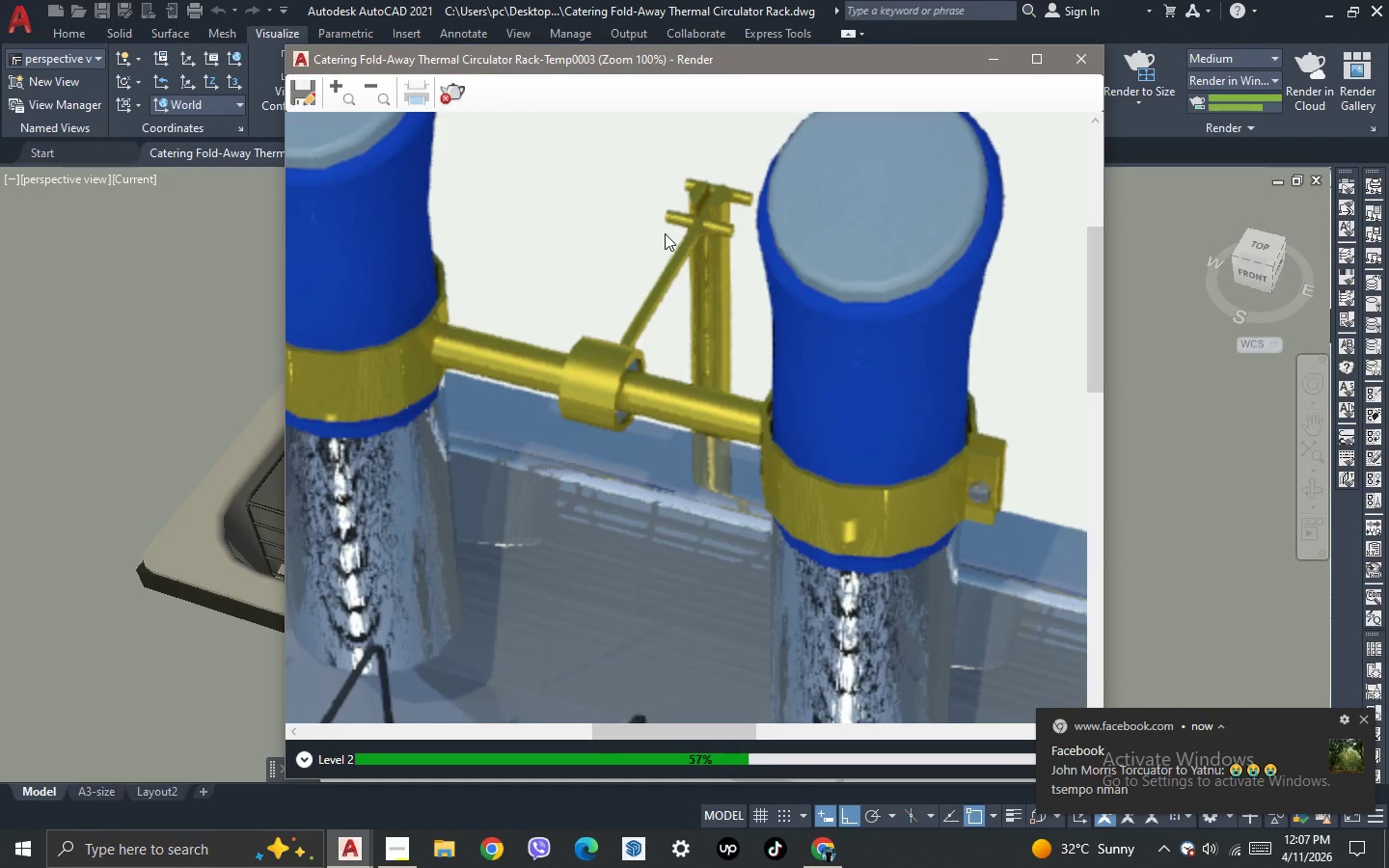 
scroll: coordinate [665, 233], scroll_direction: none, amount: 0.0
 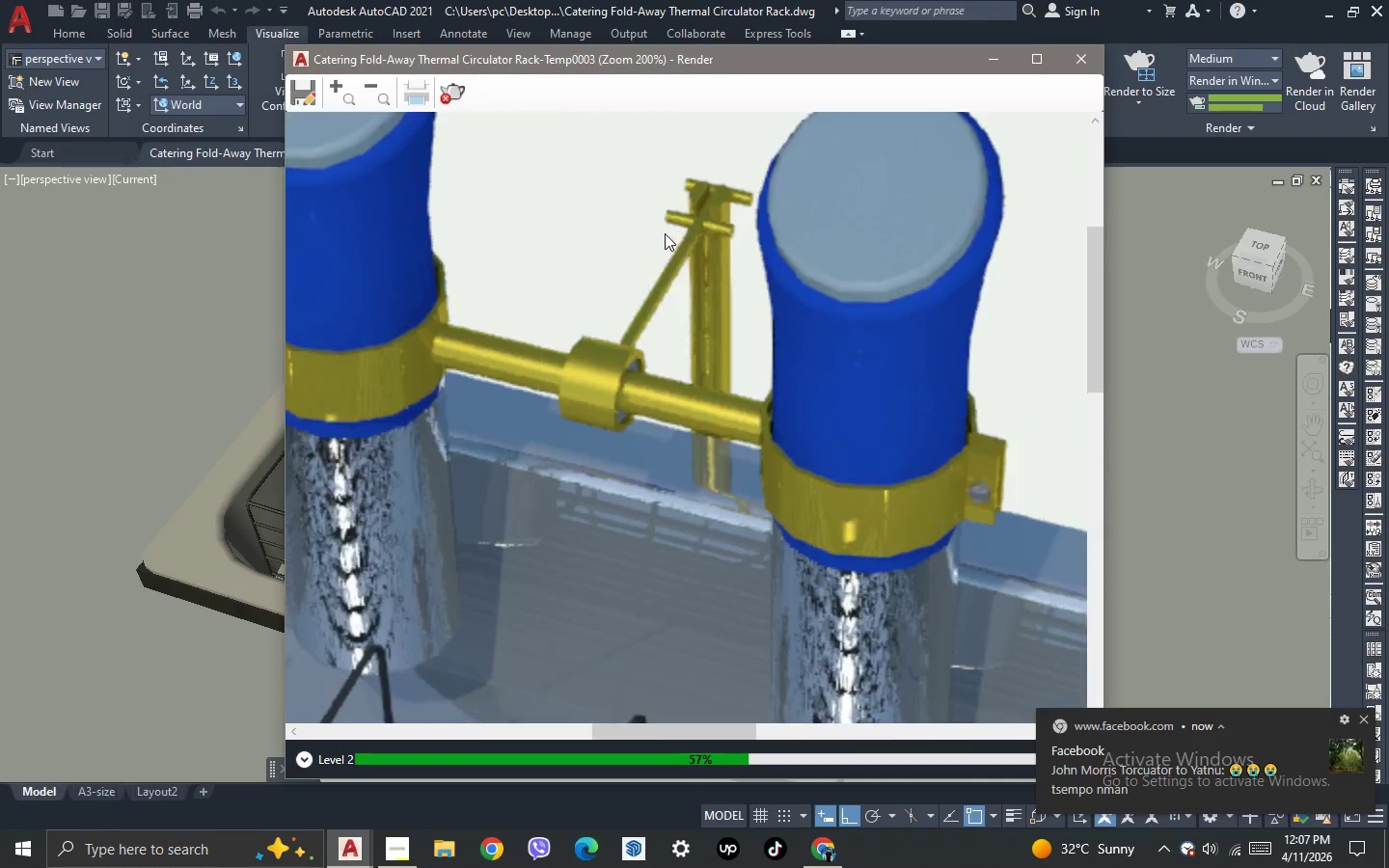 
scroll: coordinate [665, 233], scroll_direction: down, amount: 1.0
 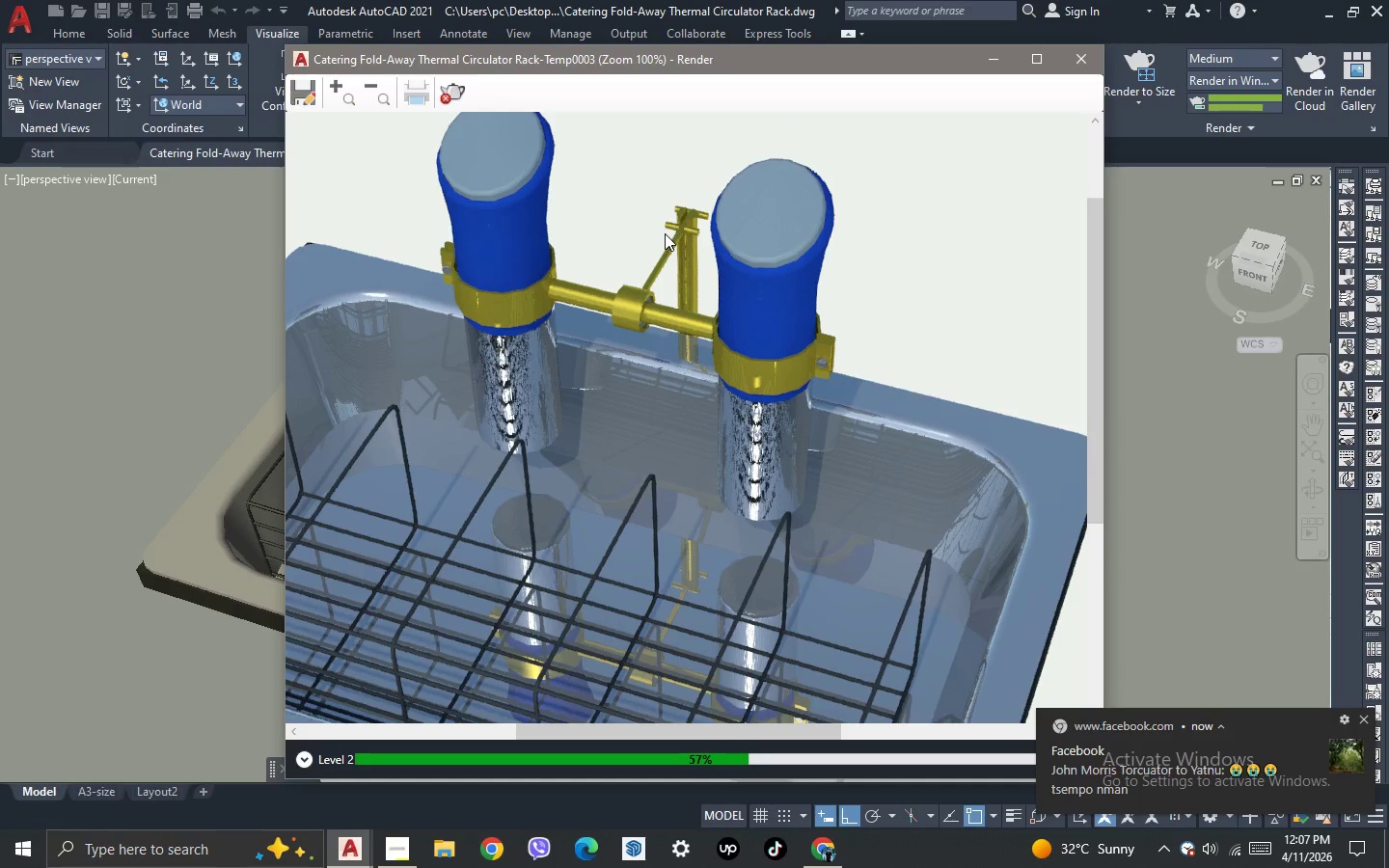 
scroll: coordinate [665, 233], scroll_direction: up, amount: 1.0
 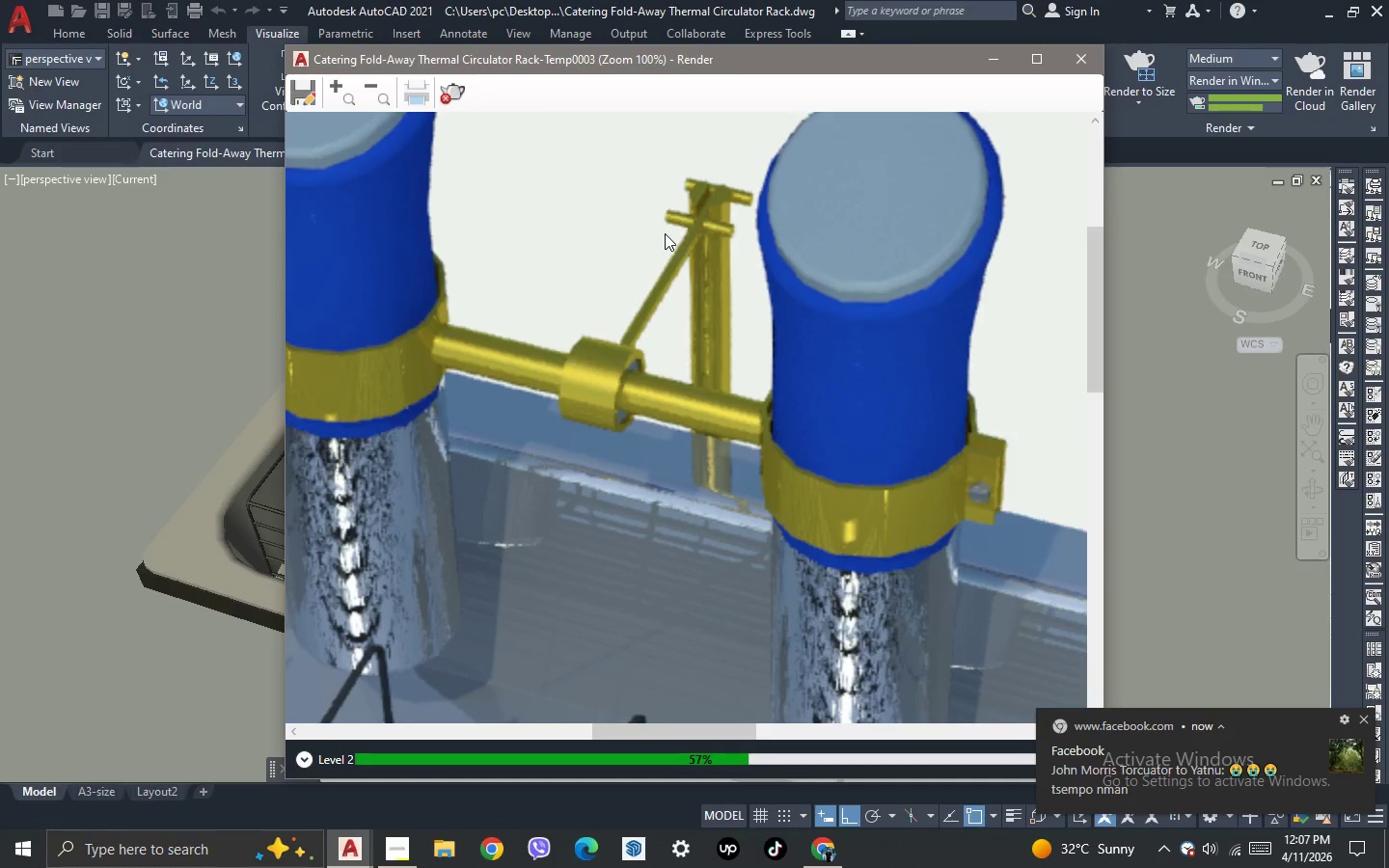 
scroll: coordinate [665, 233], scroll_direction: down, amount: 1.0
 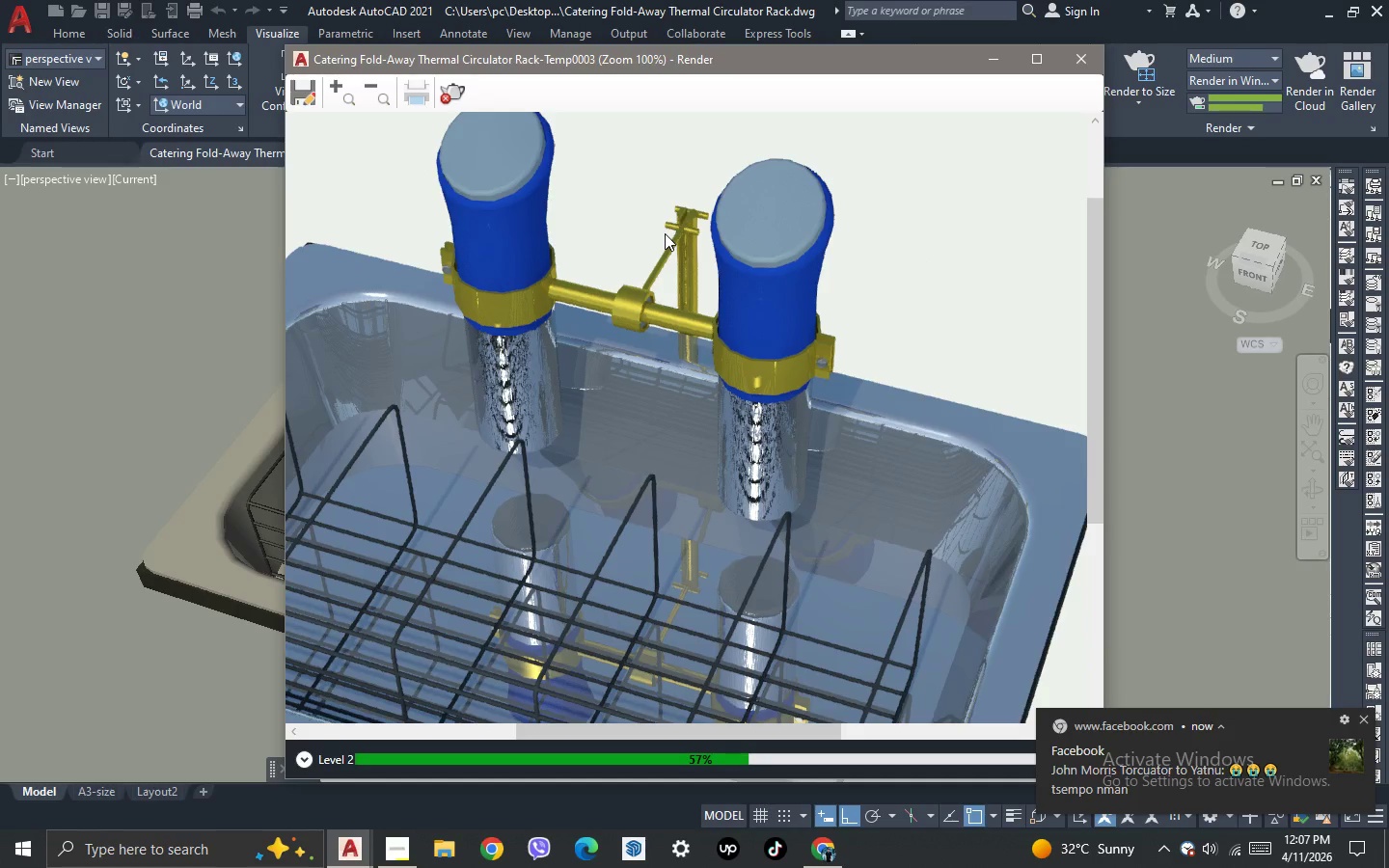 
scroll: coordinate [665, 233], scroll_direction: up, amount: 1.0
 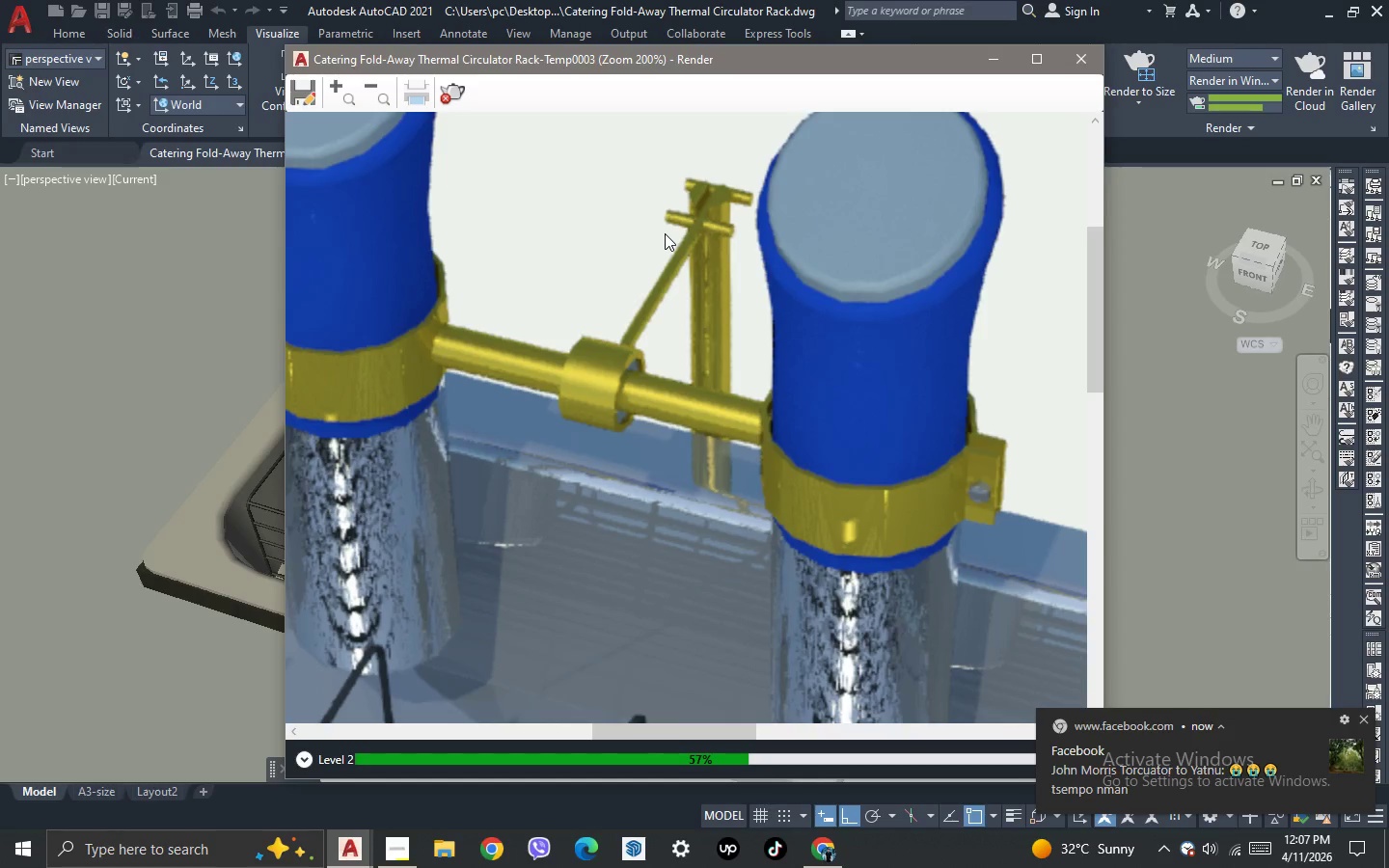 
scroll: coordinate [665, 233], scroll_direction: down, amount: 1.0
 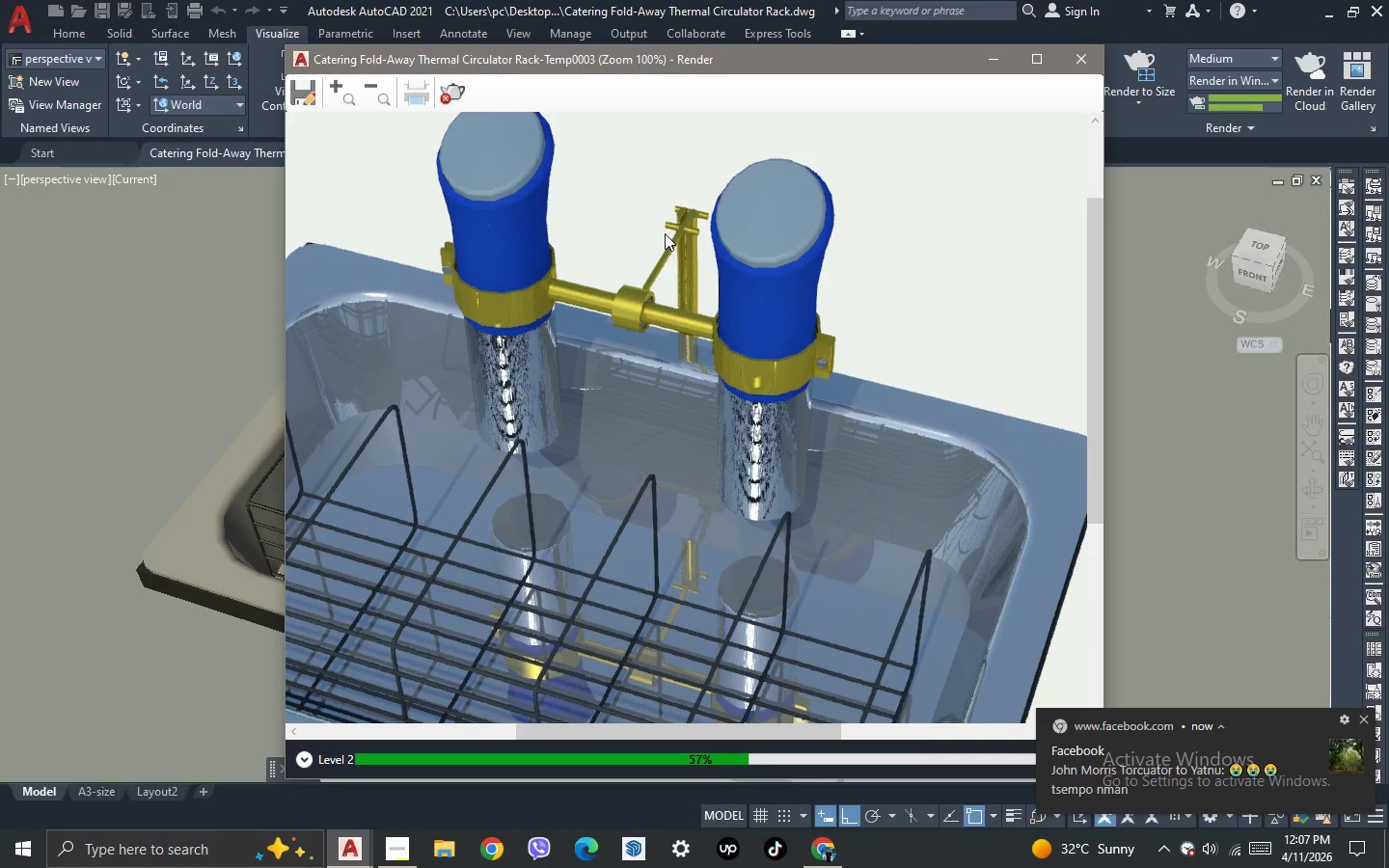 
scroll: coordinate [665, 233], scroll_direction: up, amount: 1.0
 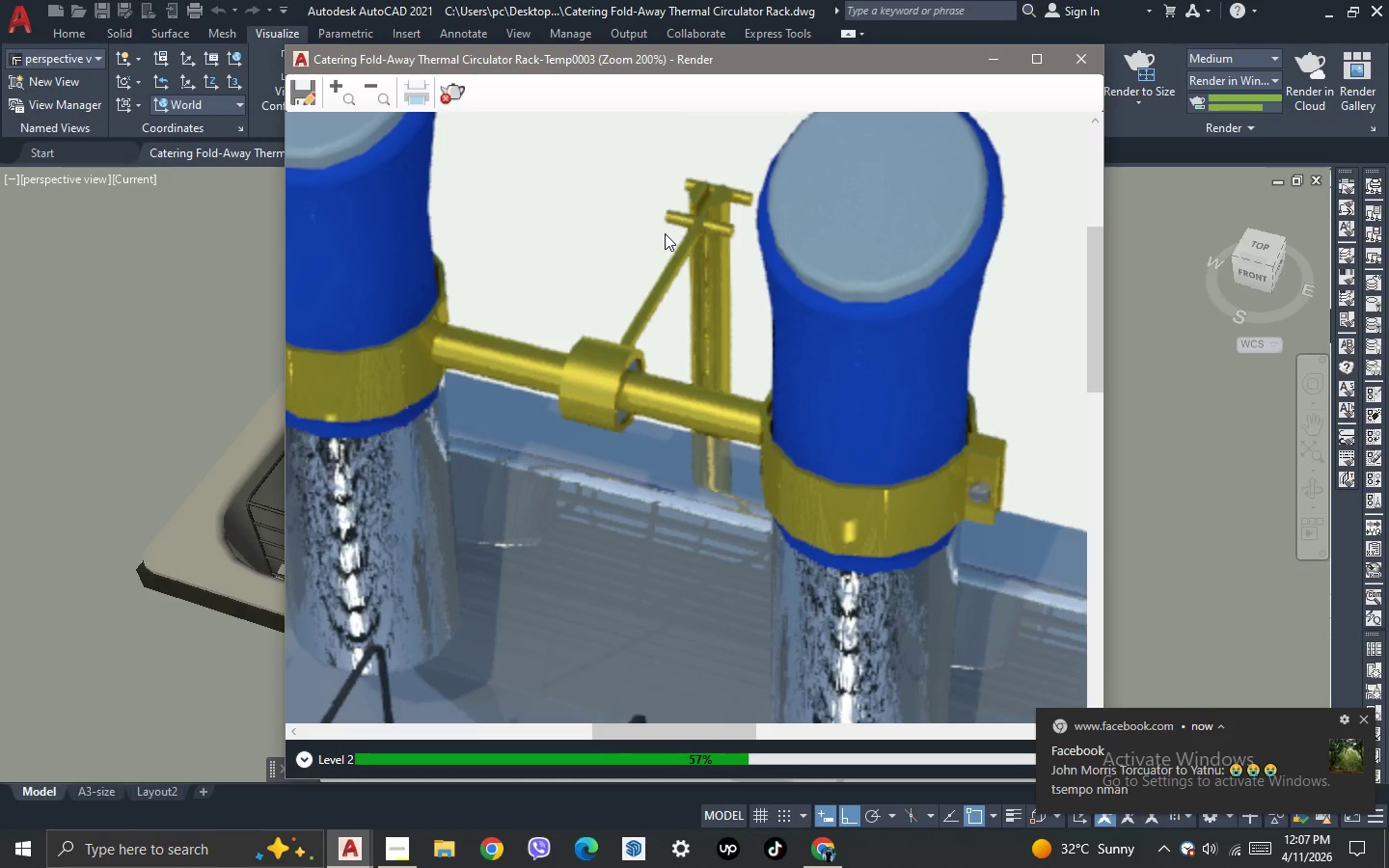 
scroll: coordinate [665, 233], scroll_direction: down, amount: 1.0
 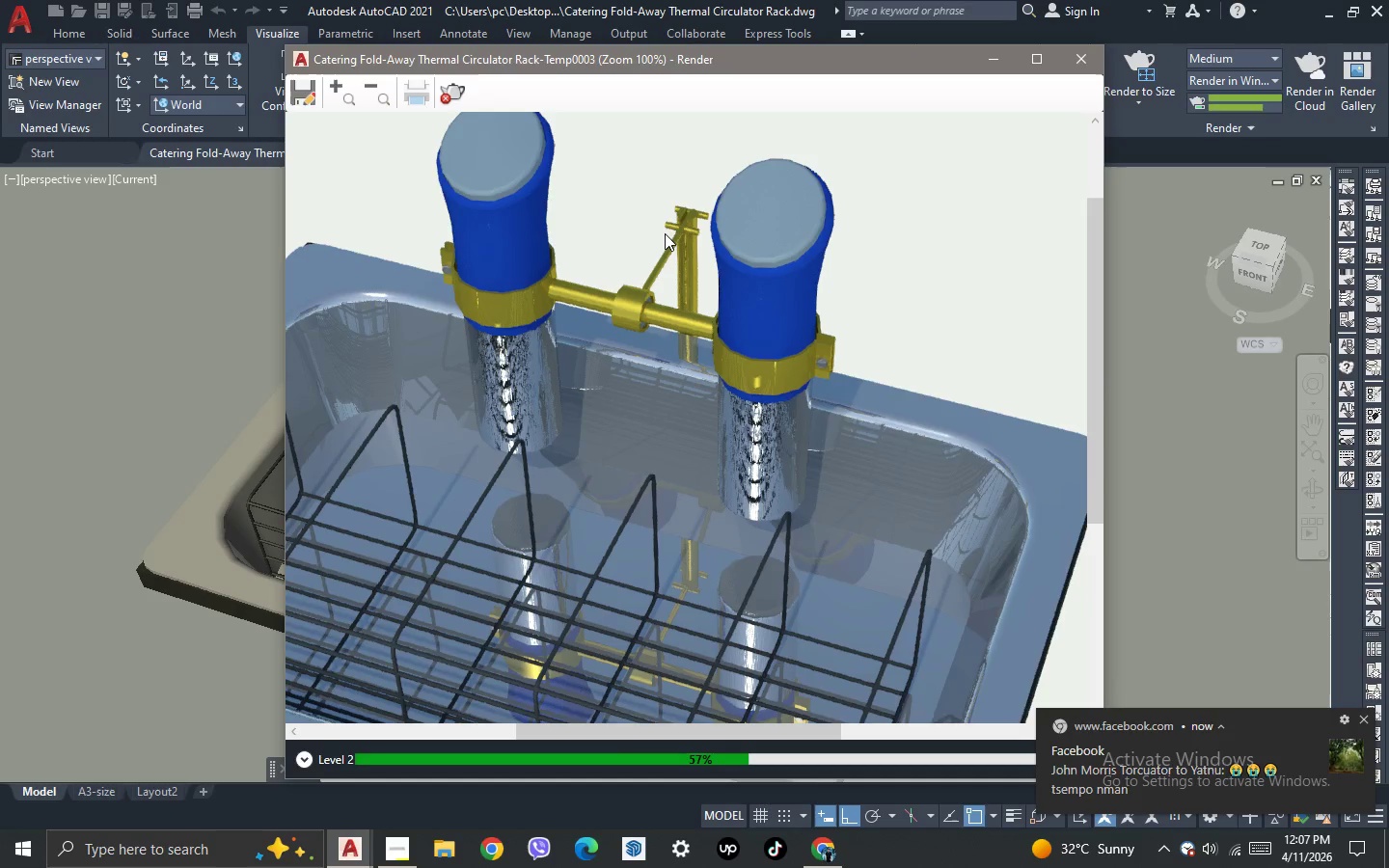 
scroll: coordinate [665, 233], scroll_direction: up, amount: 1.0
 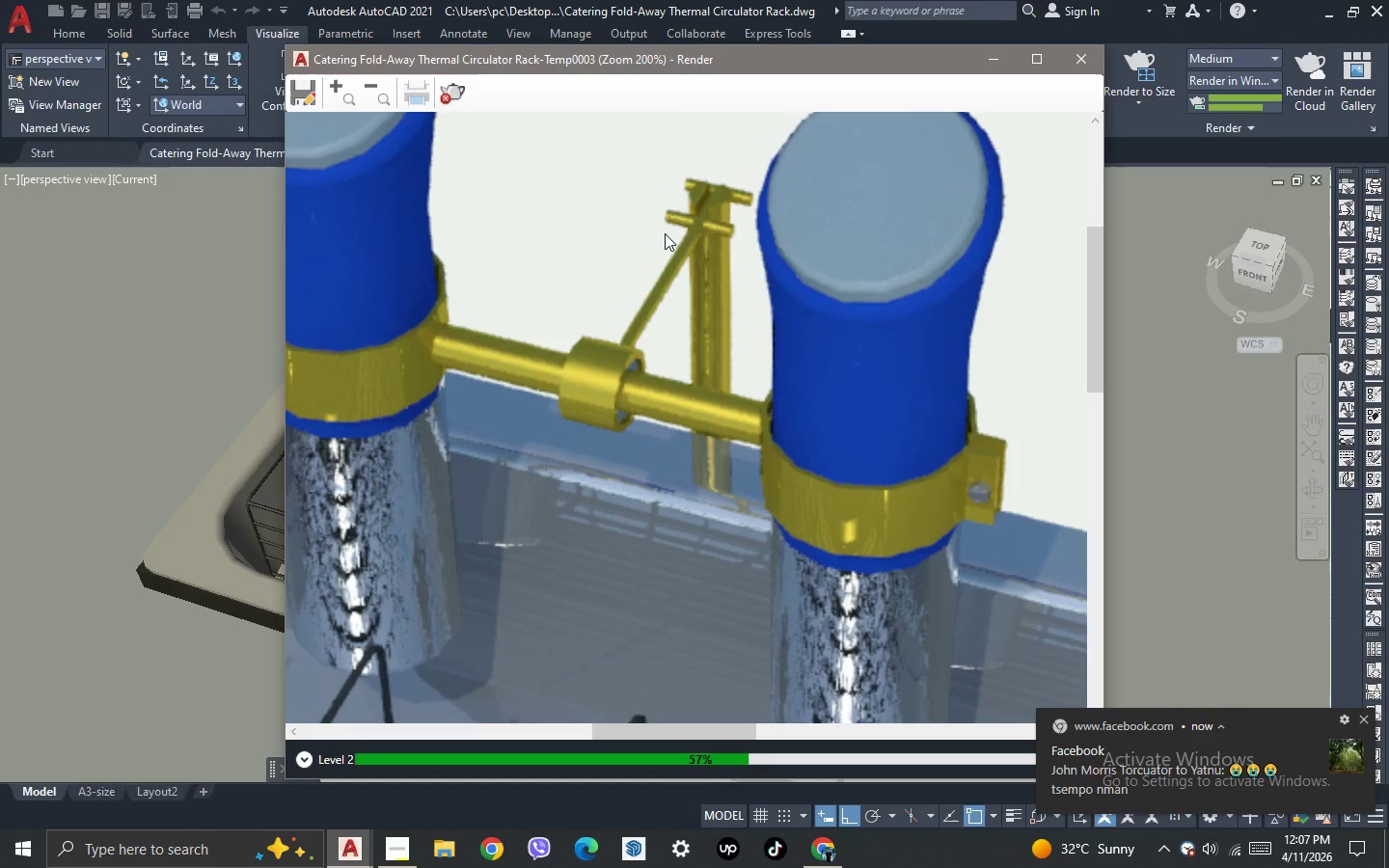 
scroll: coordinate [665, 233], scroll_direction: down, amount: 1.0
 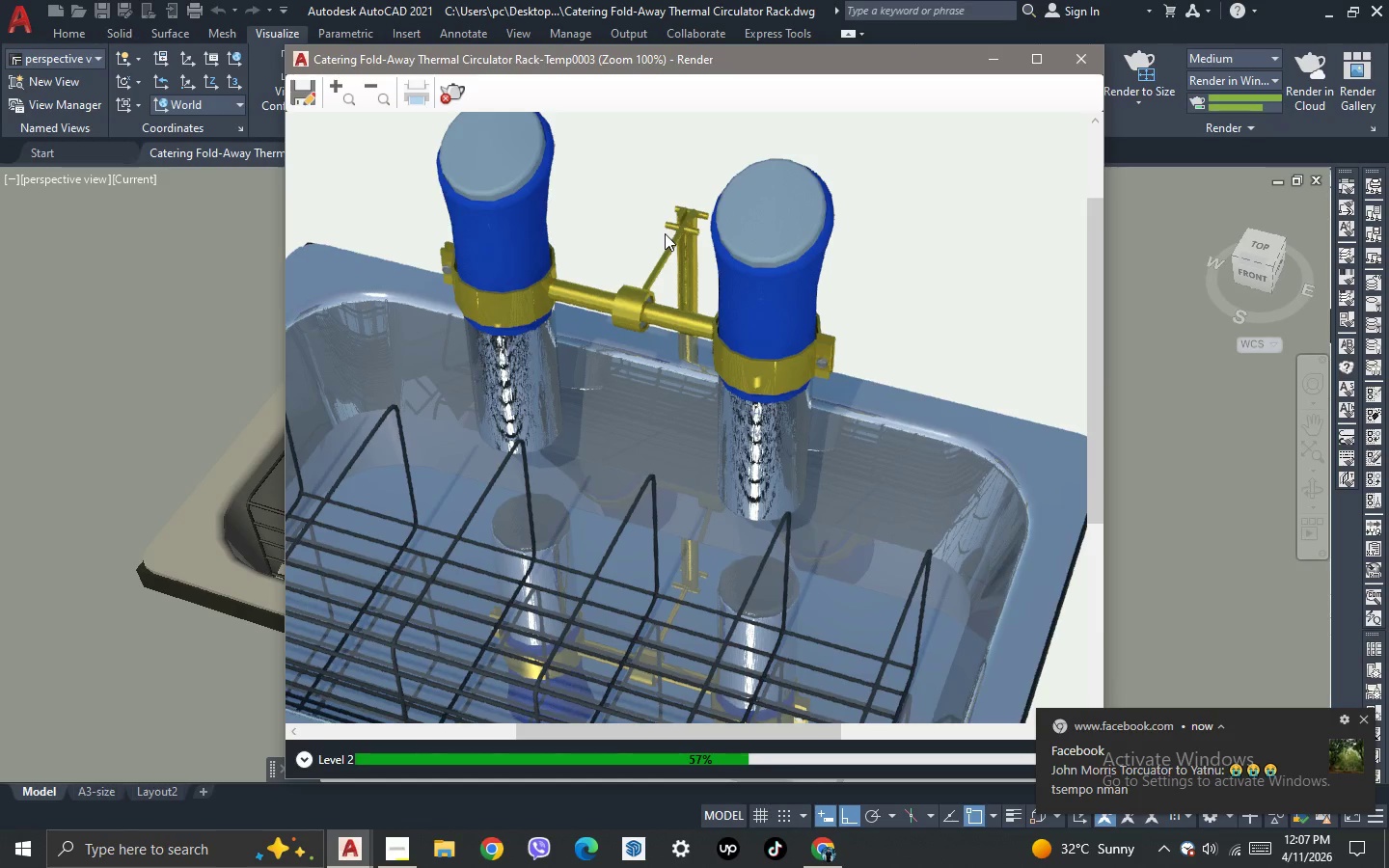 
scroll: coordinate [665, 233], scroll_direction: none, amount: 0.0
 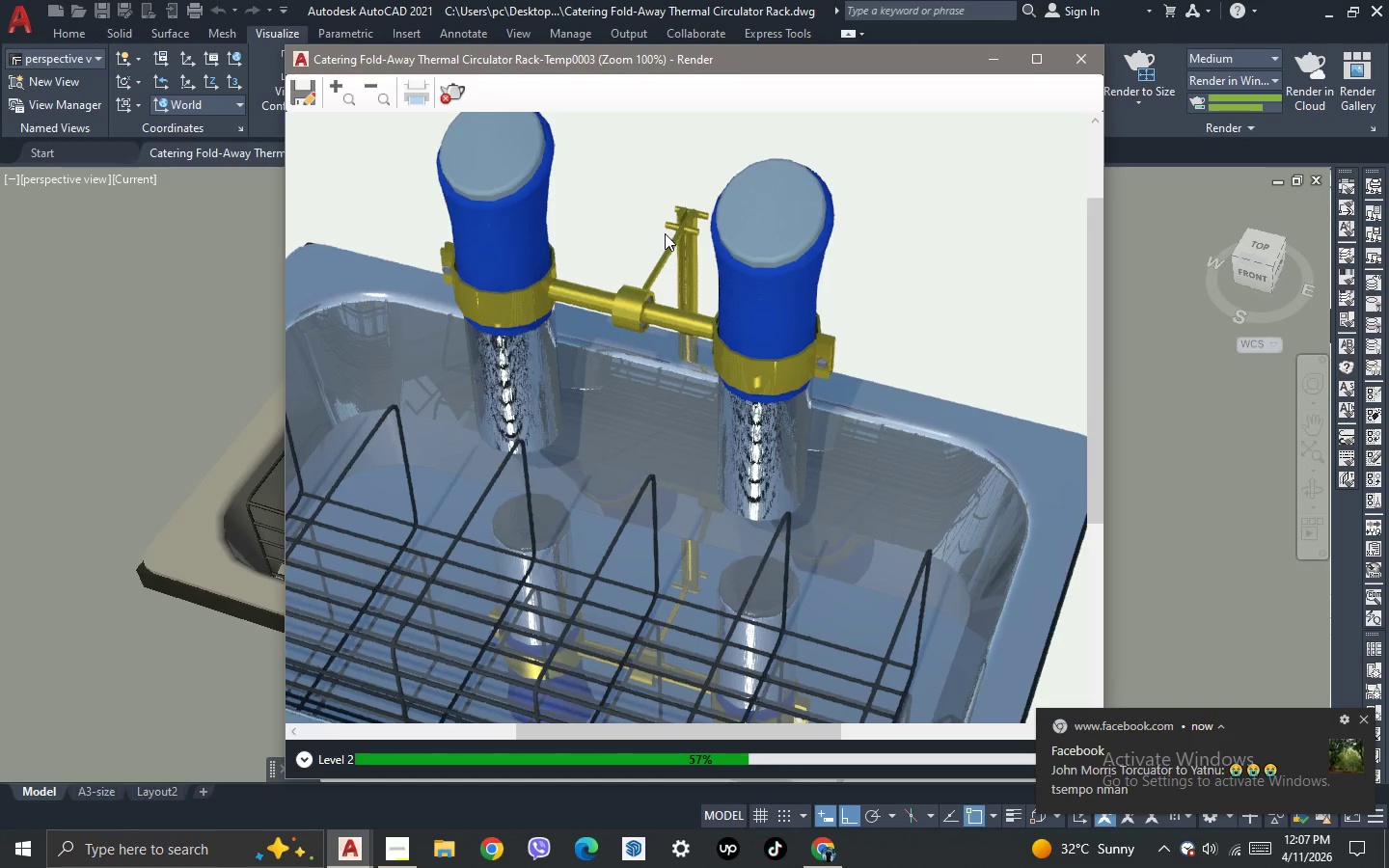 
scroll: coordinate [665, 233], scroll_direction: up, amount: 1.0
 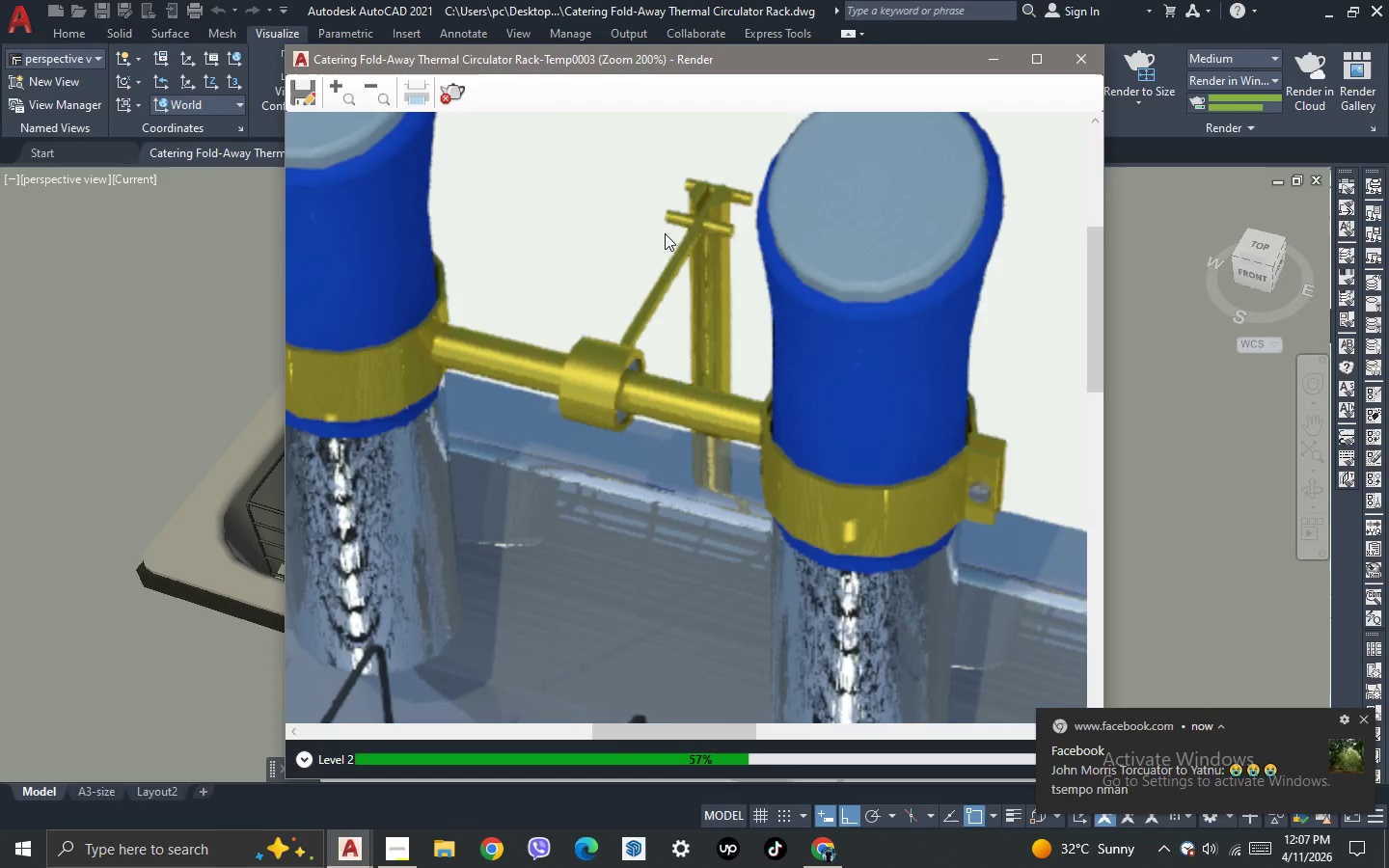 
scroll: coordinate [665, 233], scroll_direction: down, amount: 2.0
 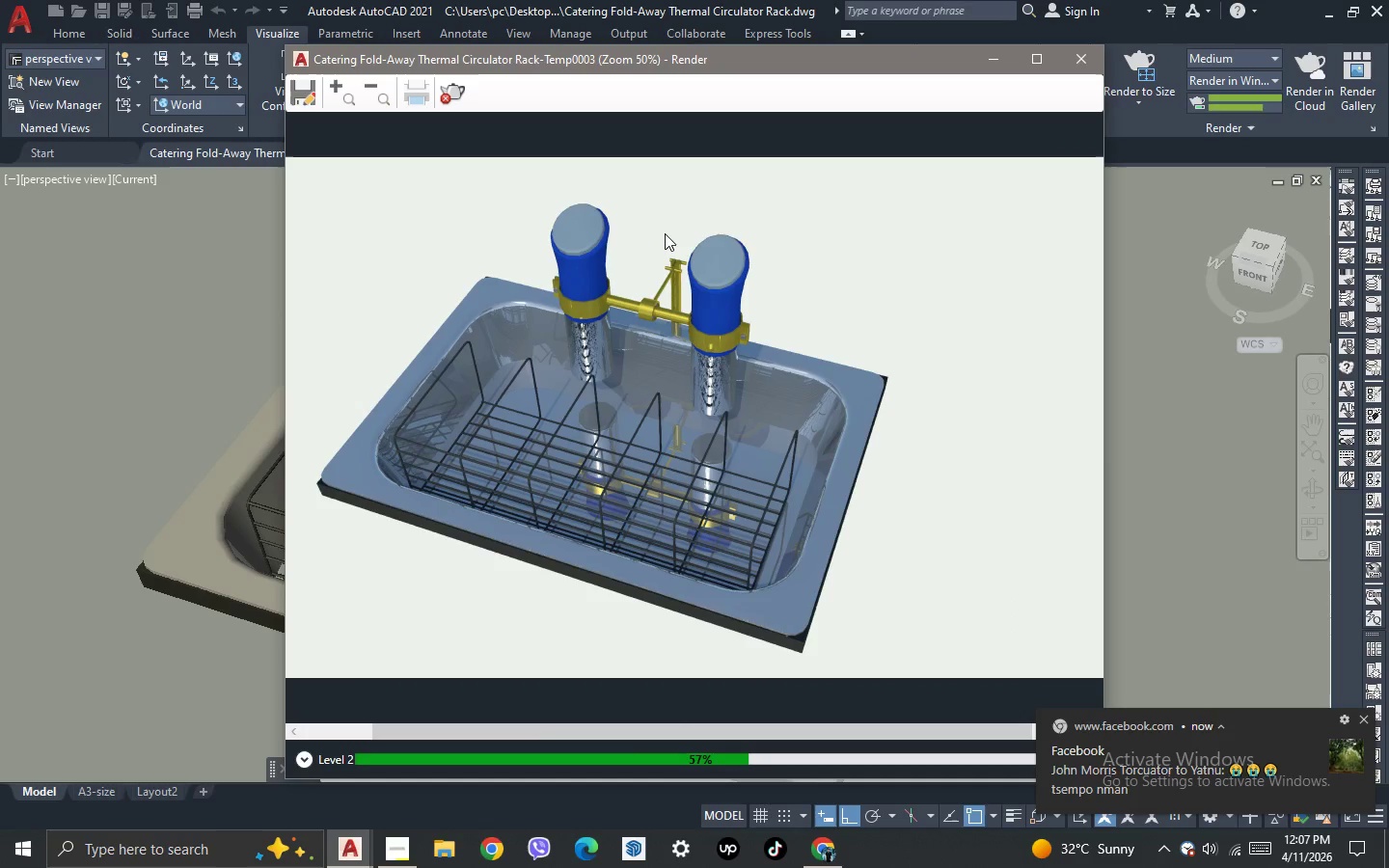 
scroll: coordinate [699, 318], scroll_direction: none, amount: 0.0
 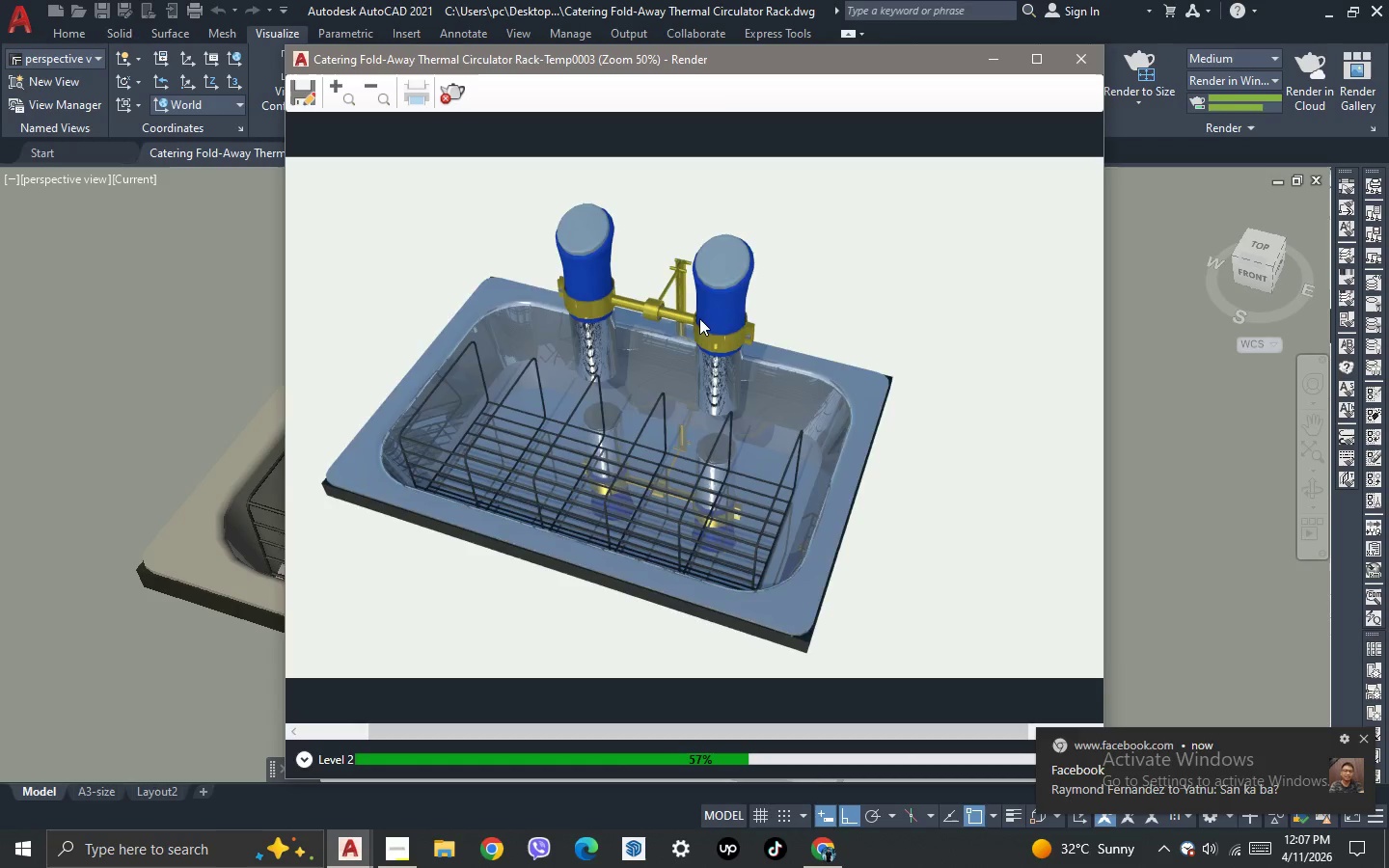 
scroll: coordinate [699, 318], scroll_direction: down, amount: 1.0
 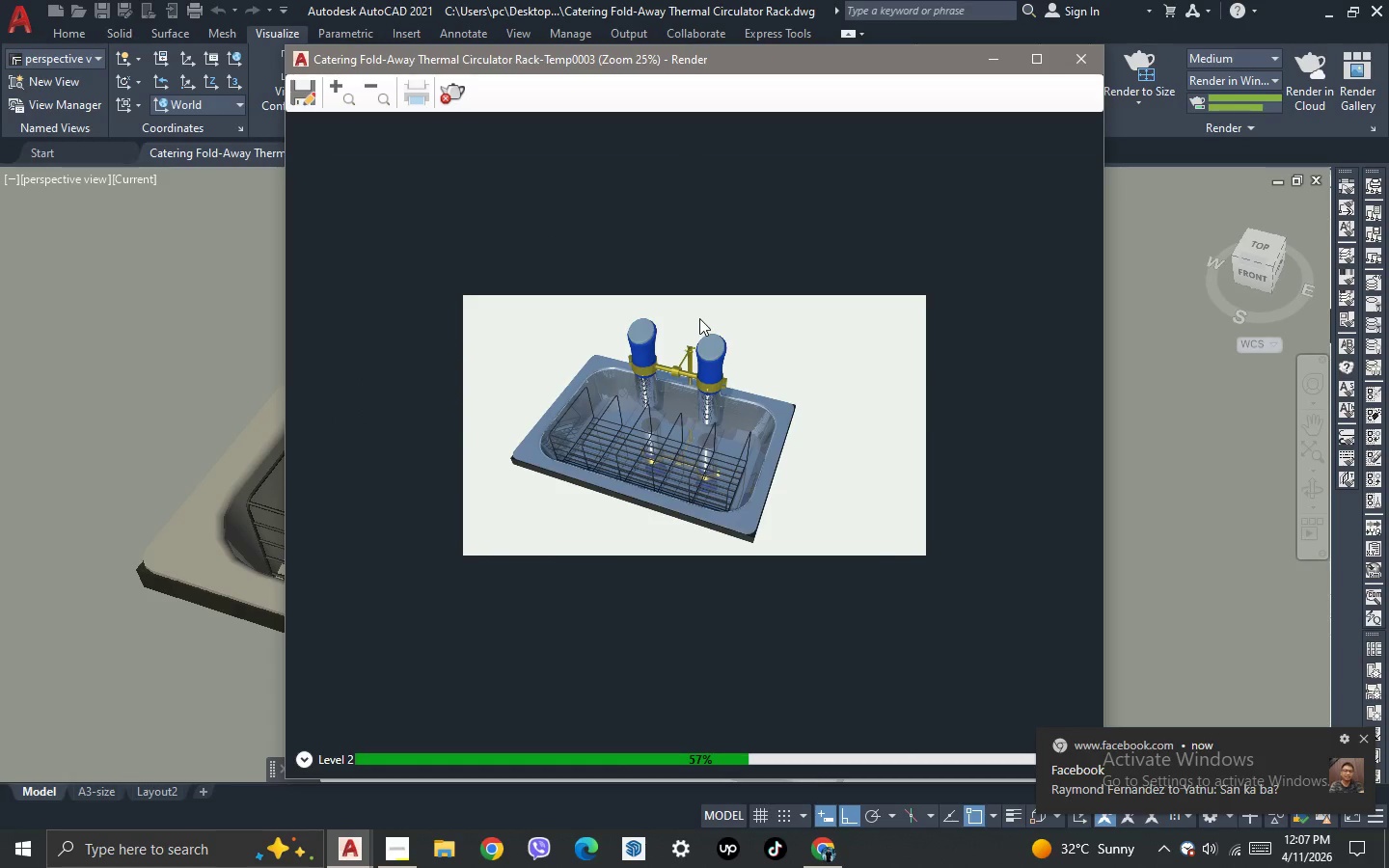 
scroll: coordinate [699, 318], scroll_direction: up, amount: 1.0
 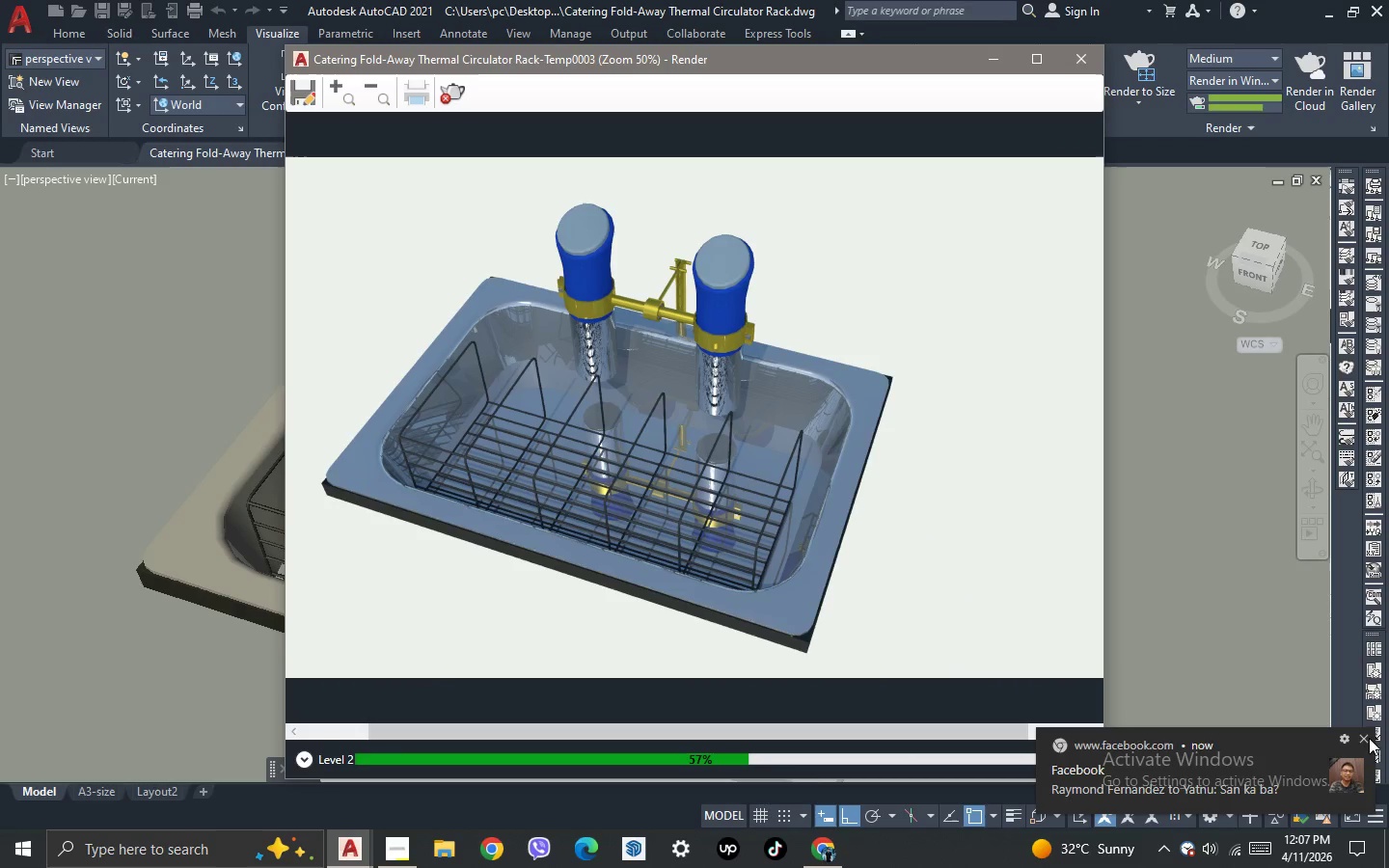 
left_click([1366, 740])
 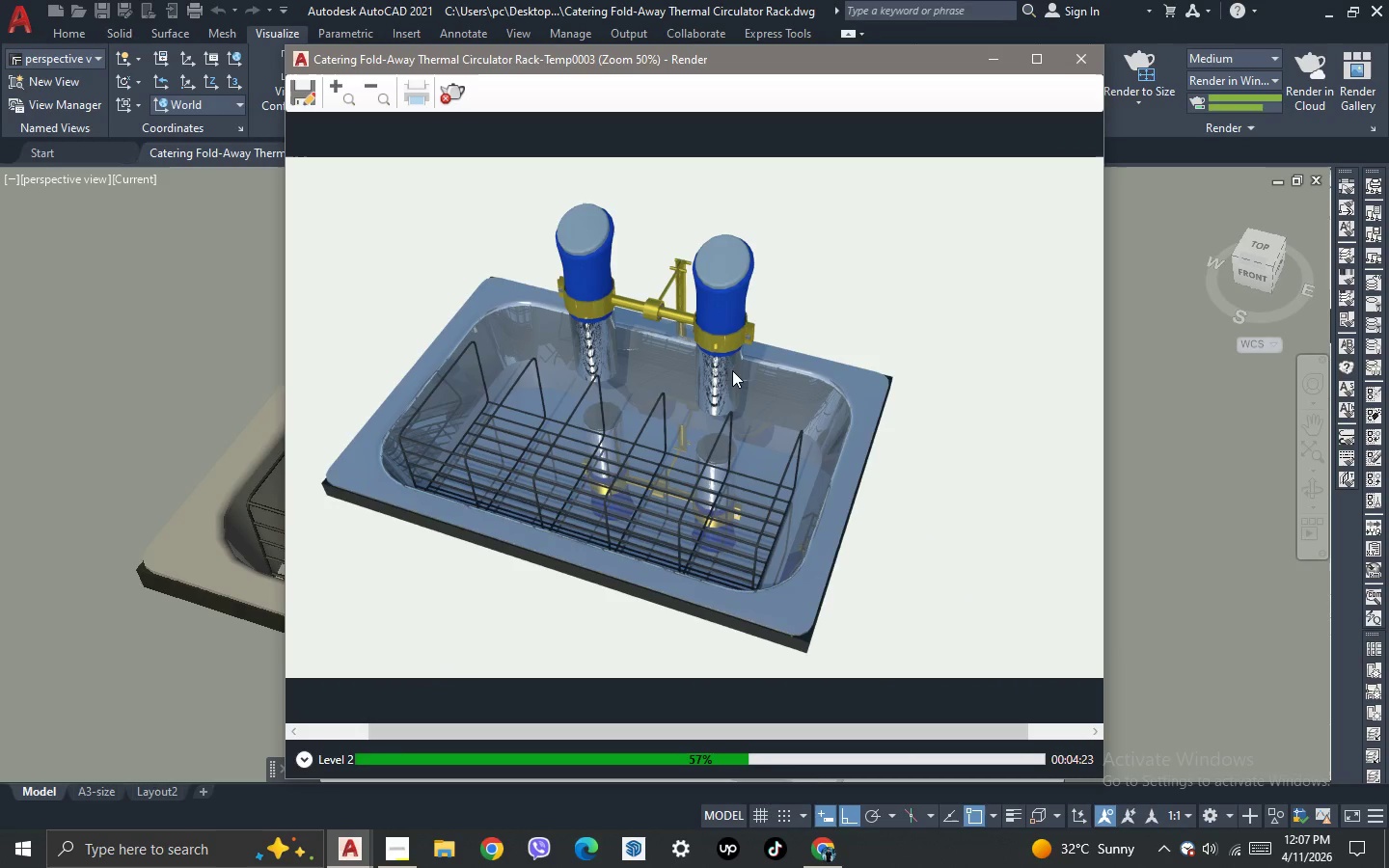 
scroll: coordinate [731, 369], scroll_direction: none, amount: 0.0
 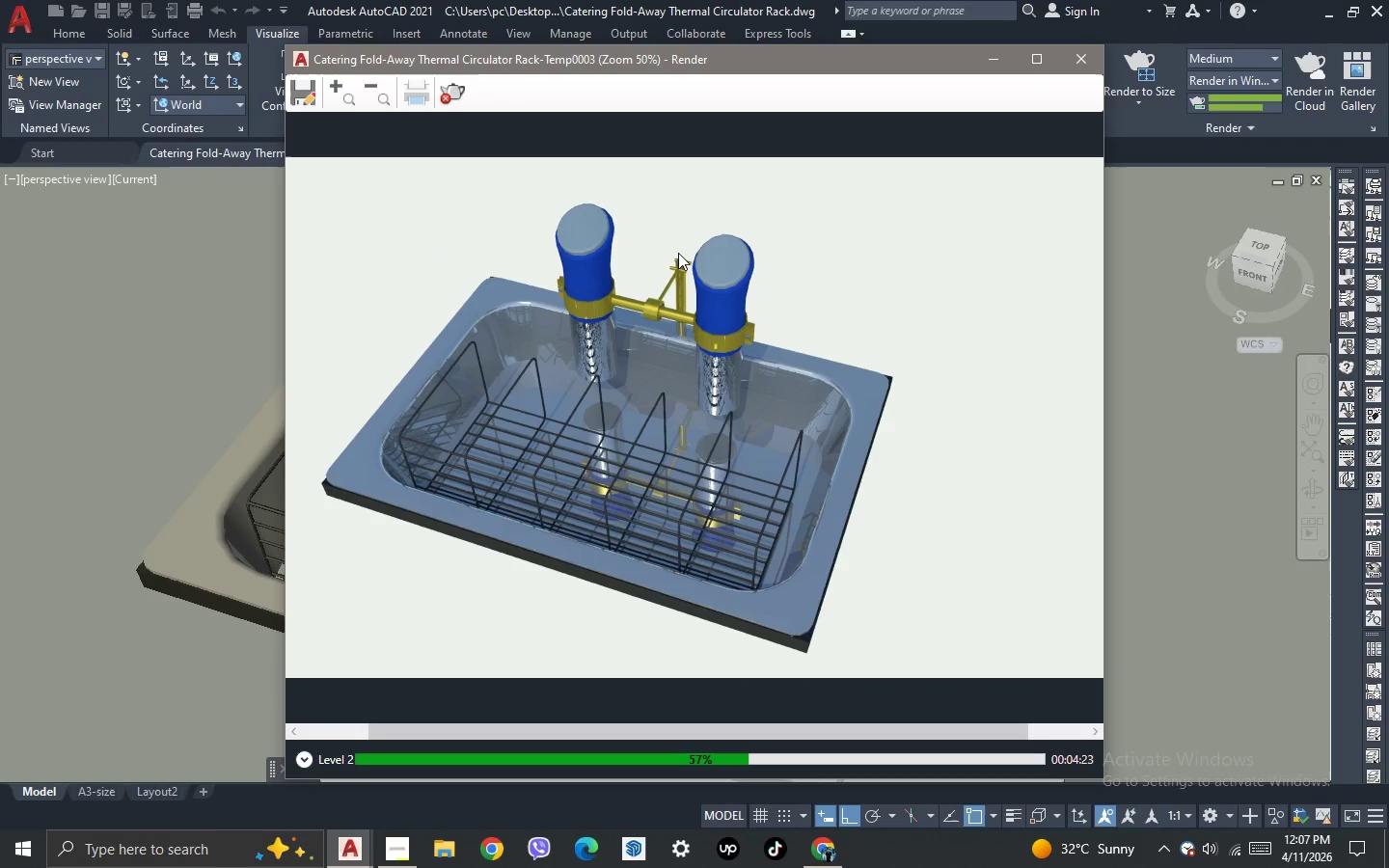 
scroll: coordinate [677, 253], scroll_direction: up, amount: 1.0
 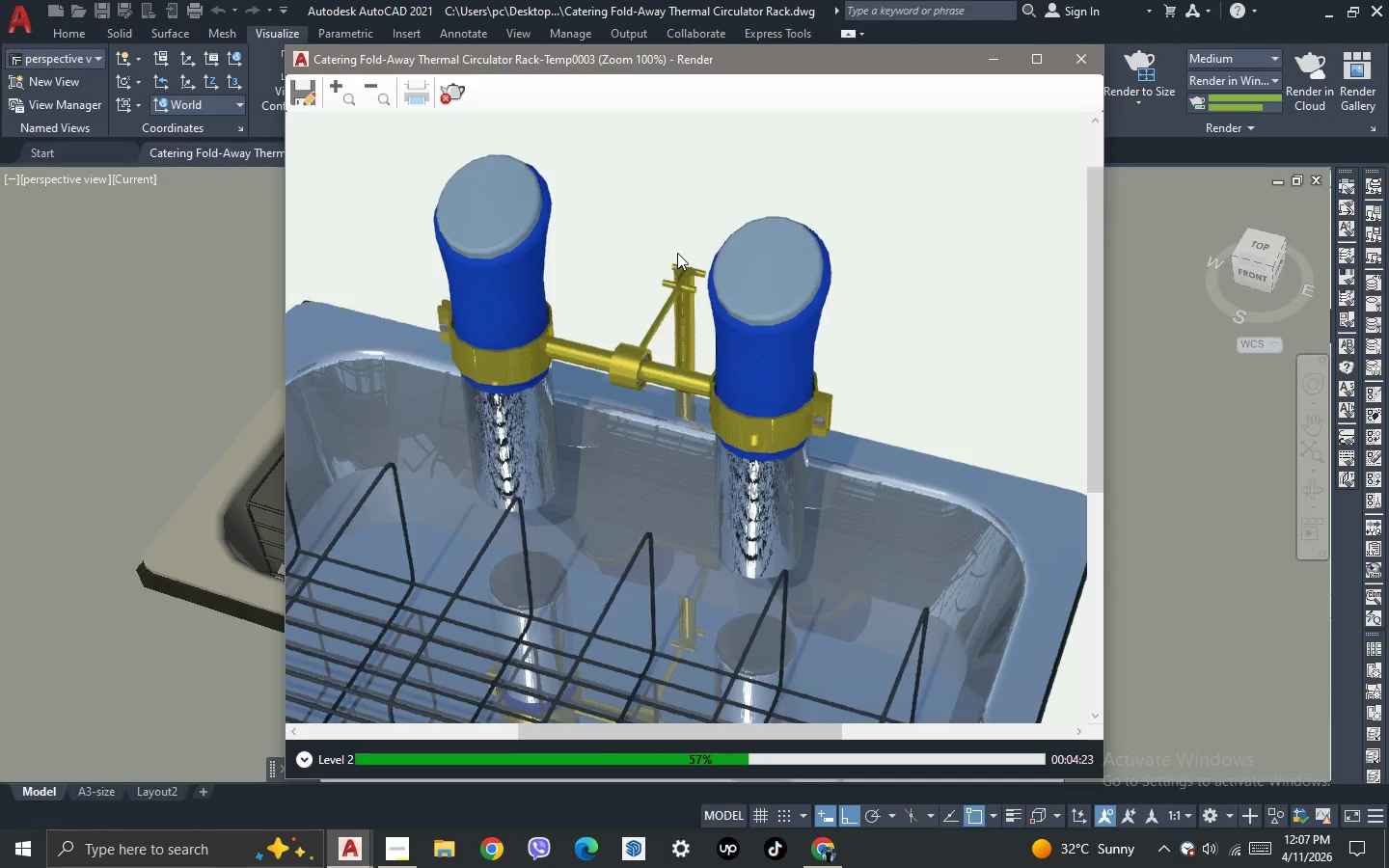 
scroll: coordinate [677, 252], scroll_direction: none, amount: 0.0
 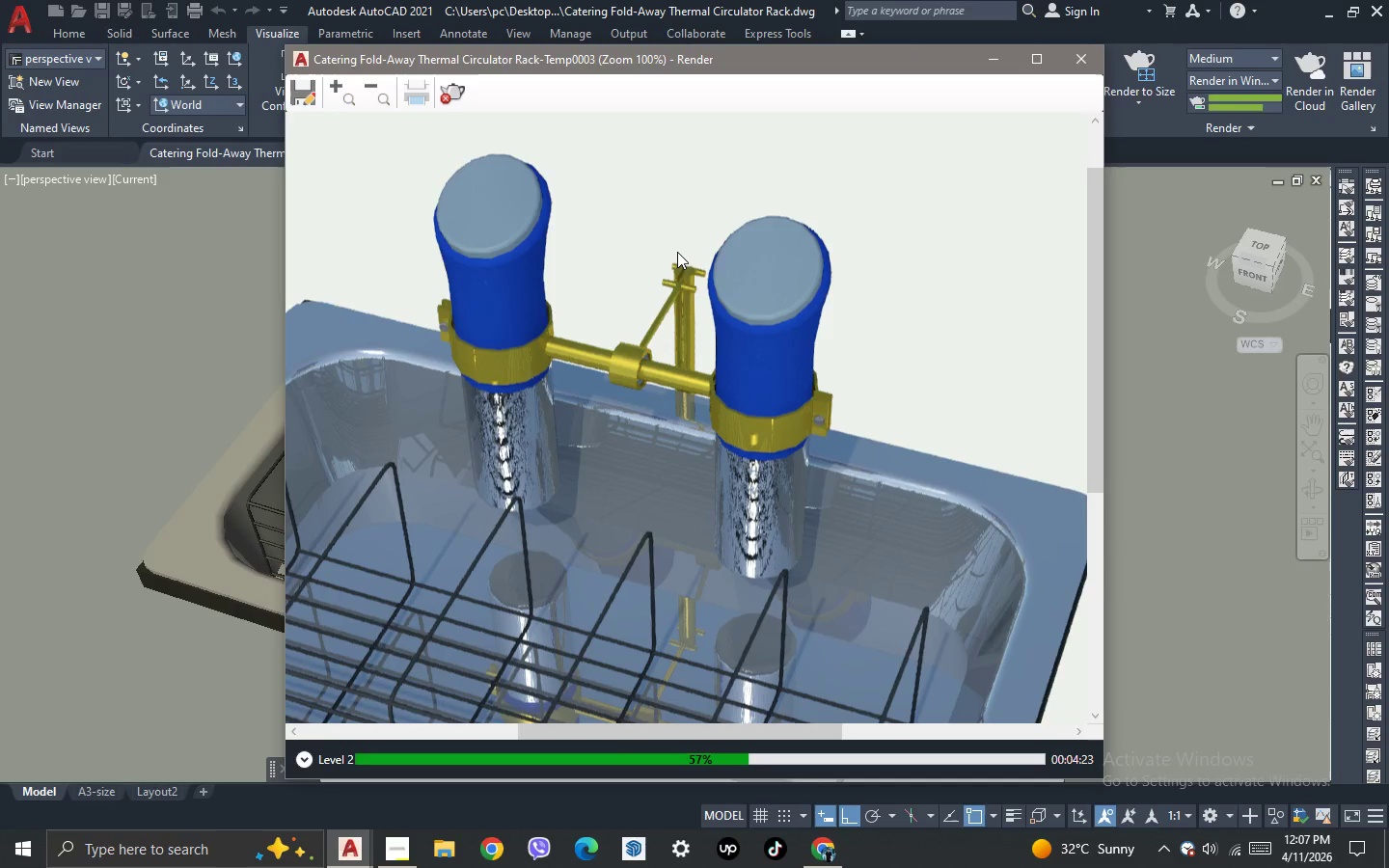 
scroll: coordinate [676, 265], scroll_direction: up, amount: 1.0
 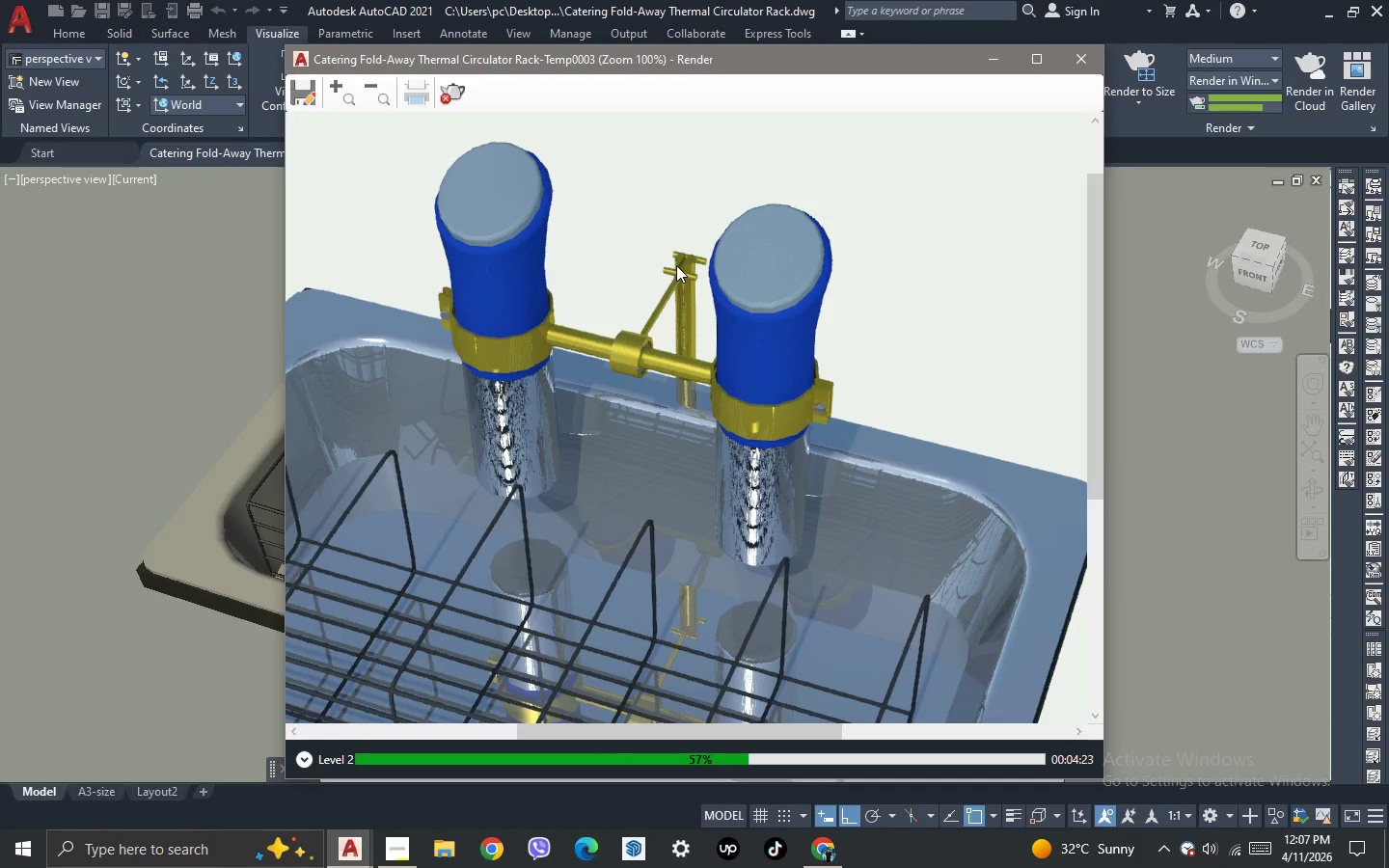 
scroll: coordinate [676, 265], scroll_direction: down, amount: 1.0
 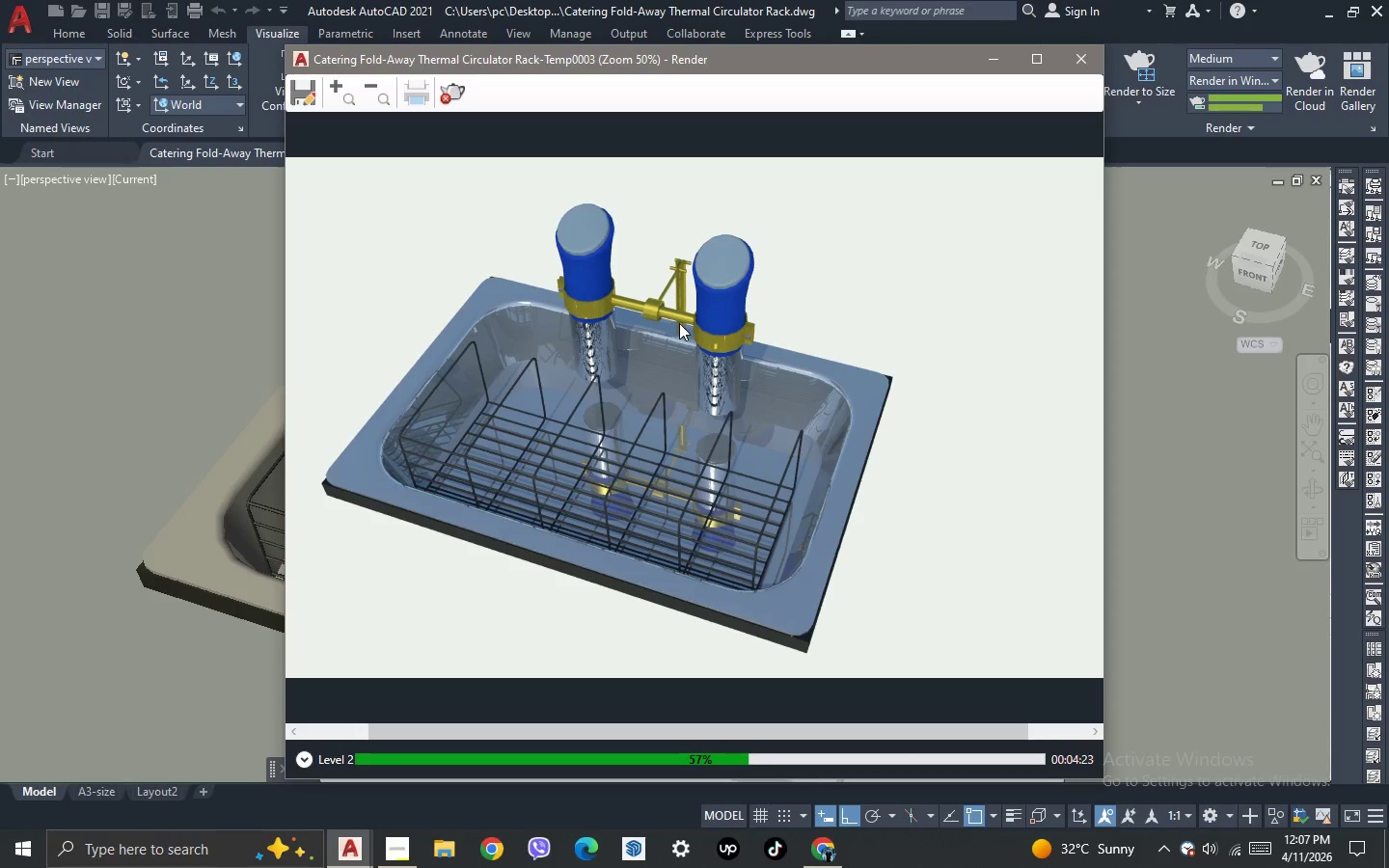 
scroll: coordinate [680, 320], scroll_direction: up, amount: 1.0
 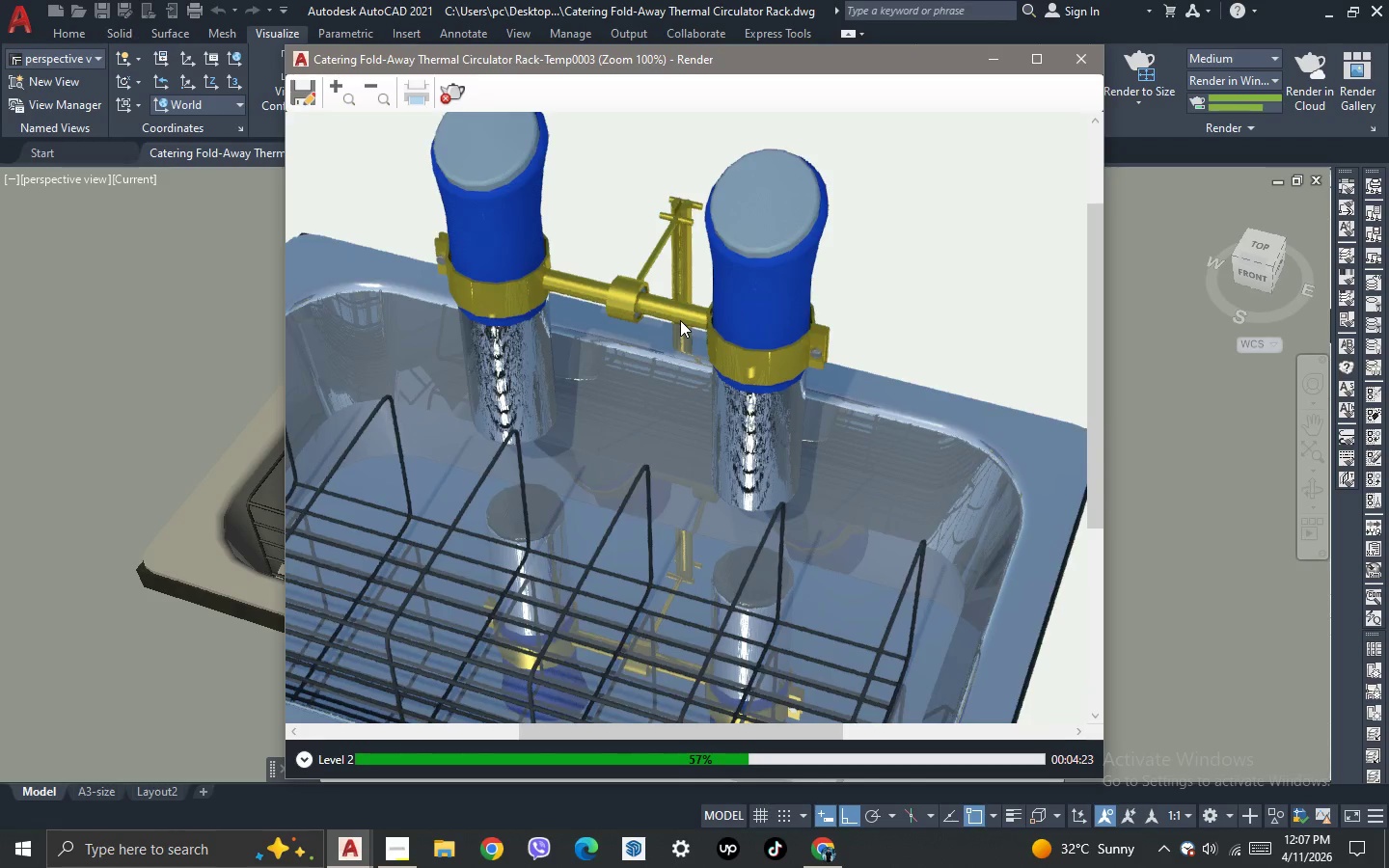 
scroll: coordinate [680, 320], scroll_direction: down, amount: 1.0
 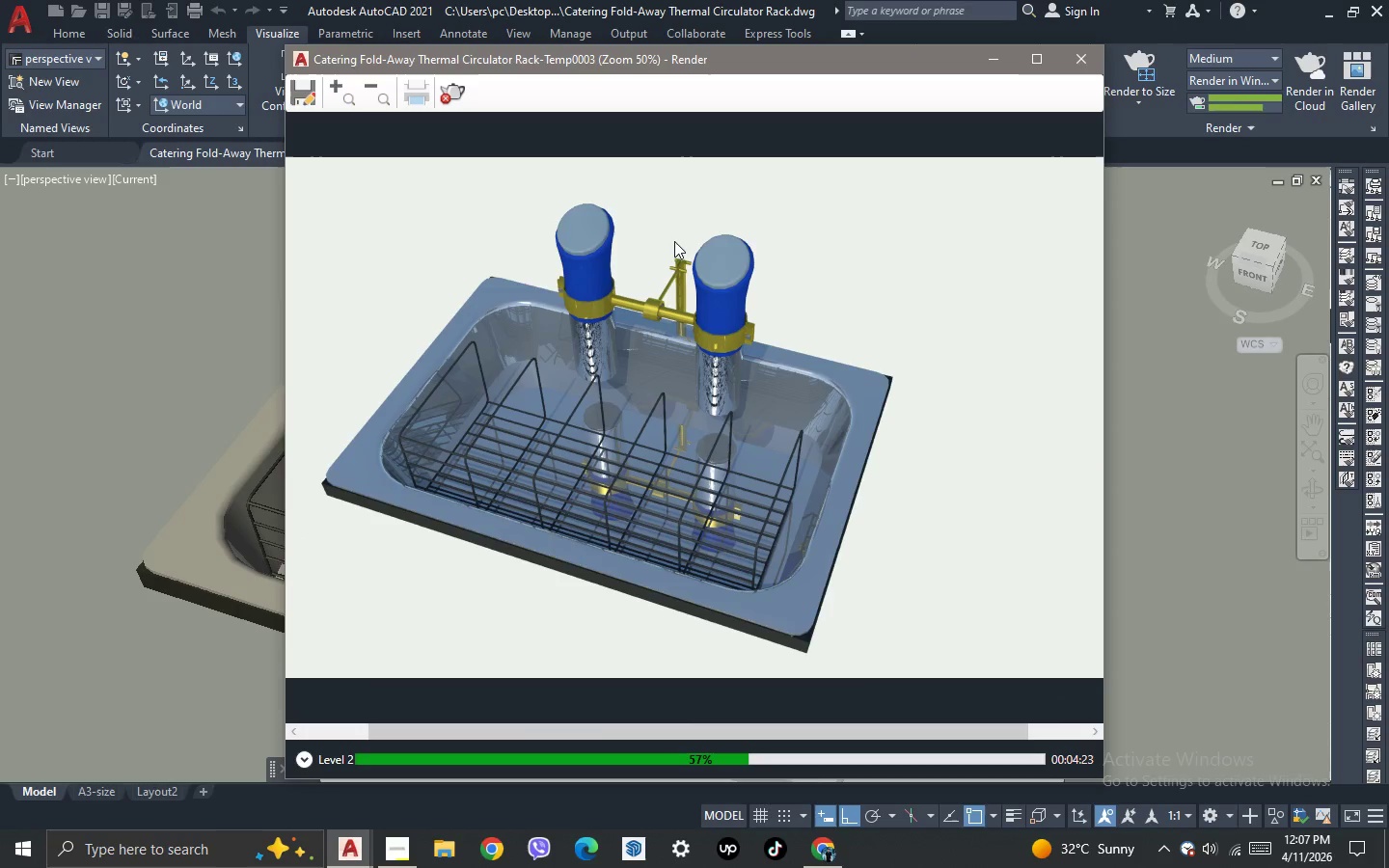 
scroll: coordinate [674, 241], scroll_direction: up, amount: 2.0
 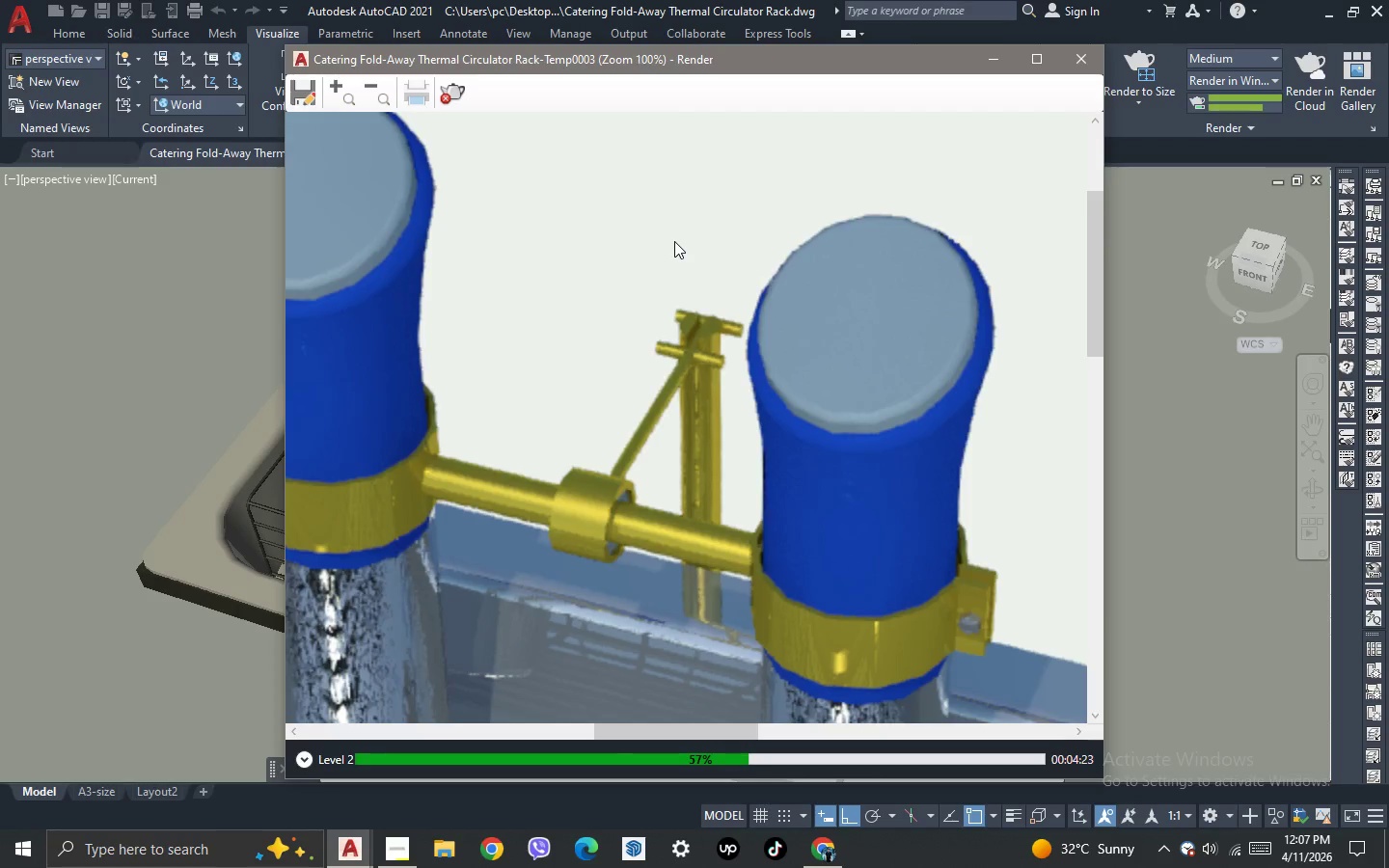 
scroll: coordinate [674, 241], scroll_direction: down, amount: 1.0
 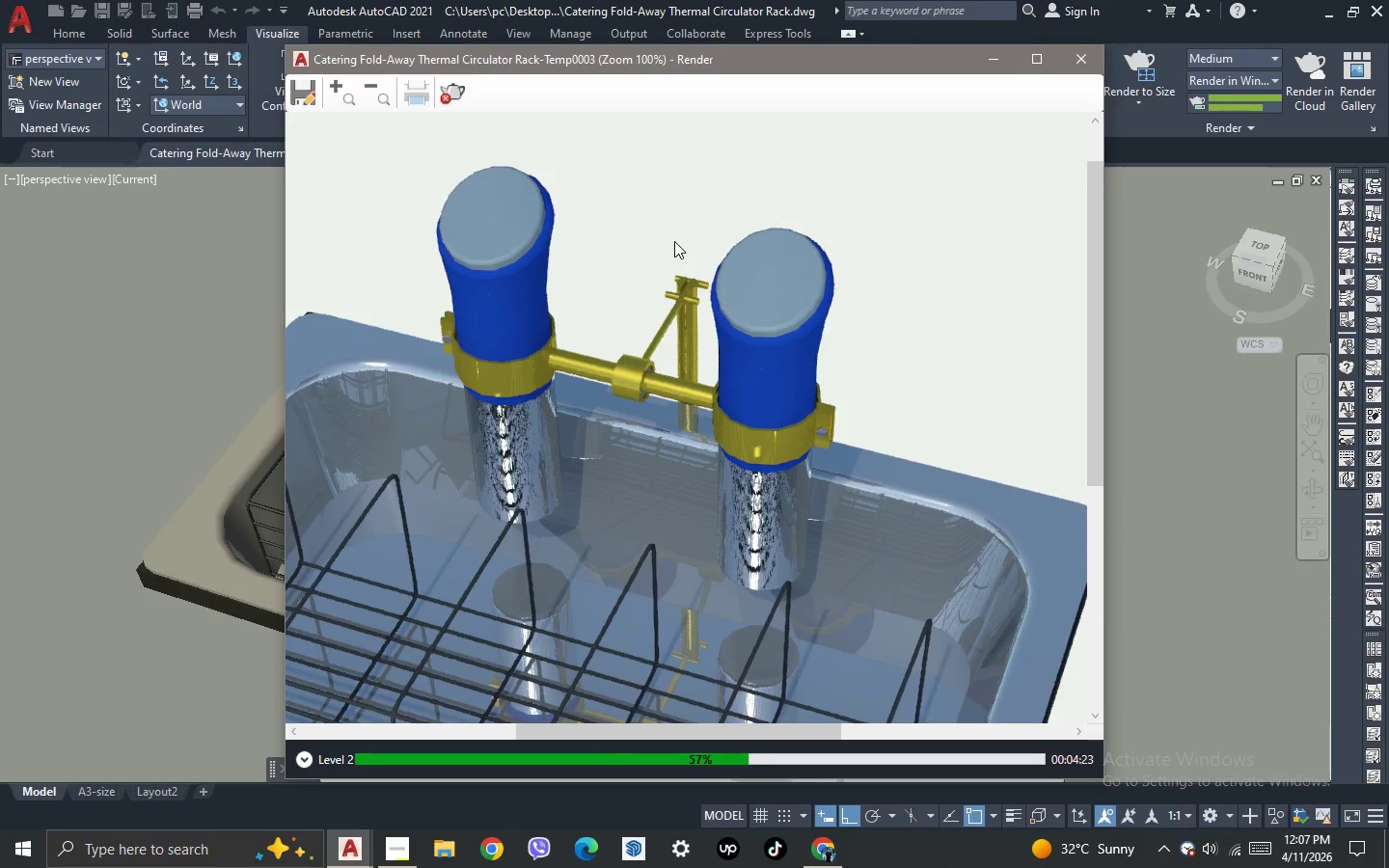 
scroll: coordinate [674, 241], scroll_direction: none, amount: 0.0
 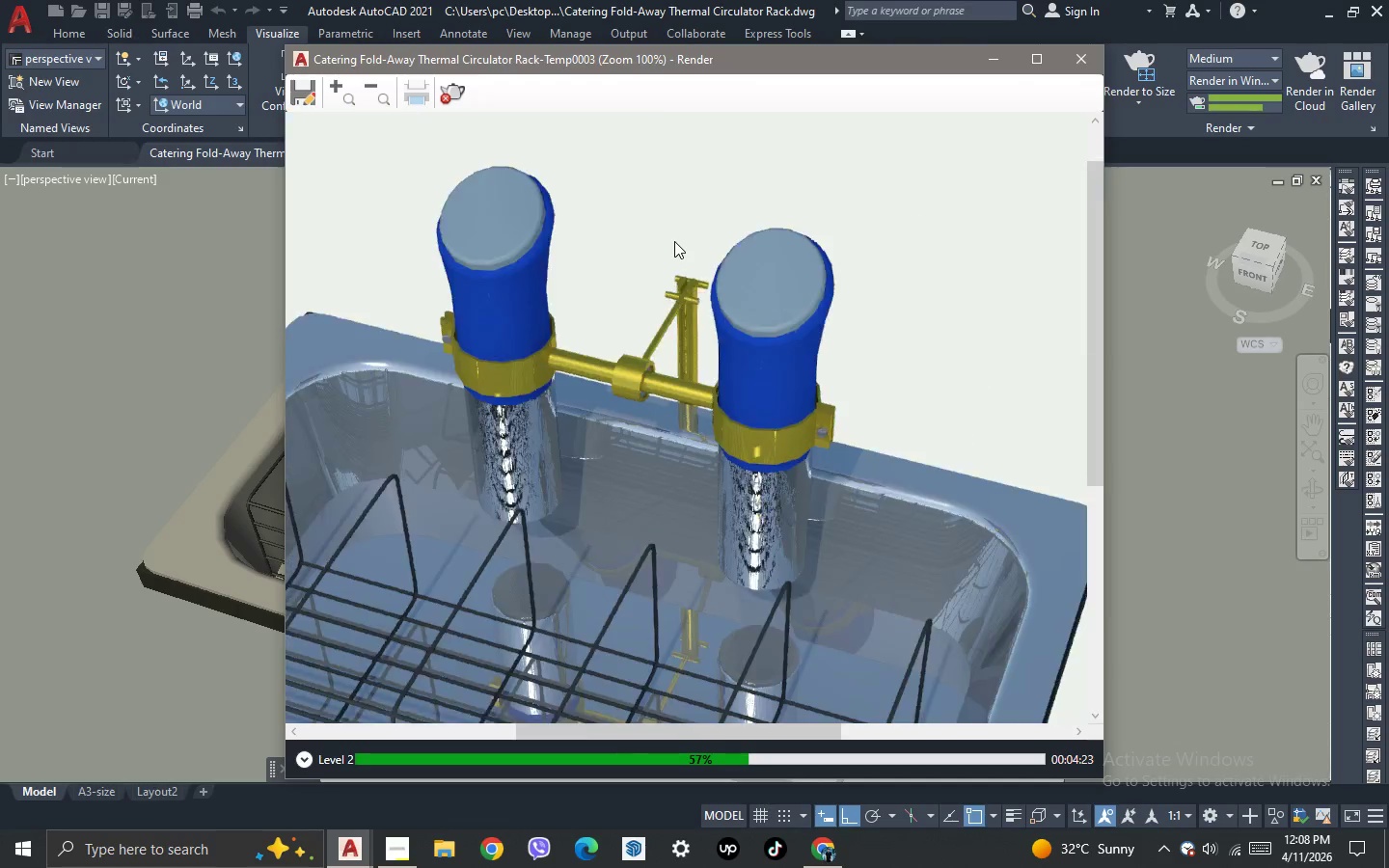 
scroll: coordinate [674, 241], scroll_direction: up, amount: 1.0
 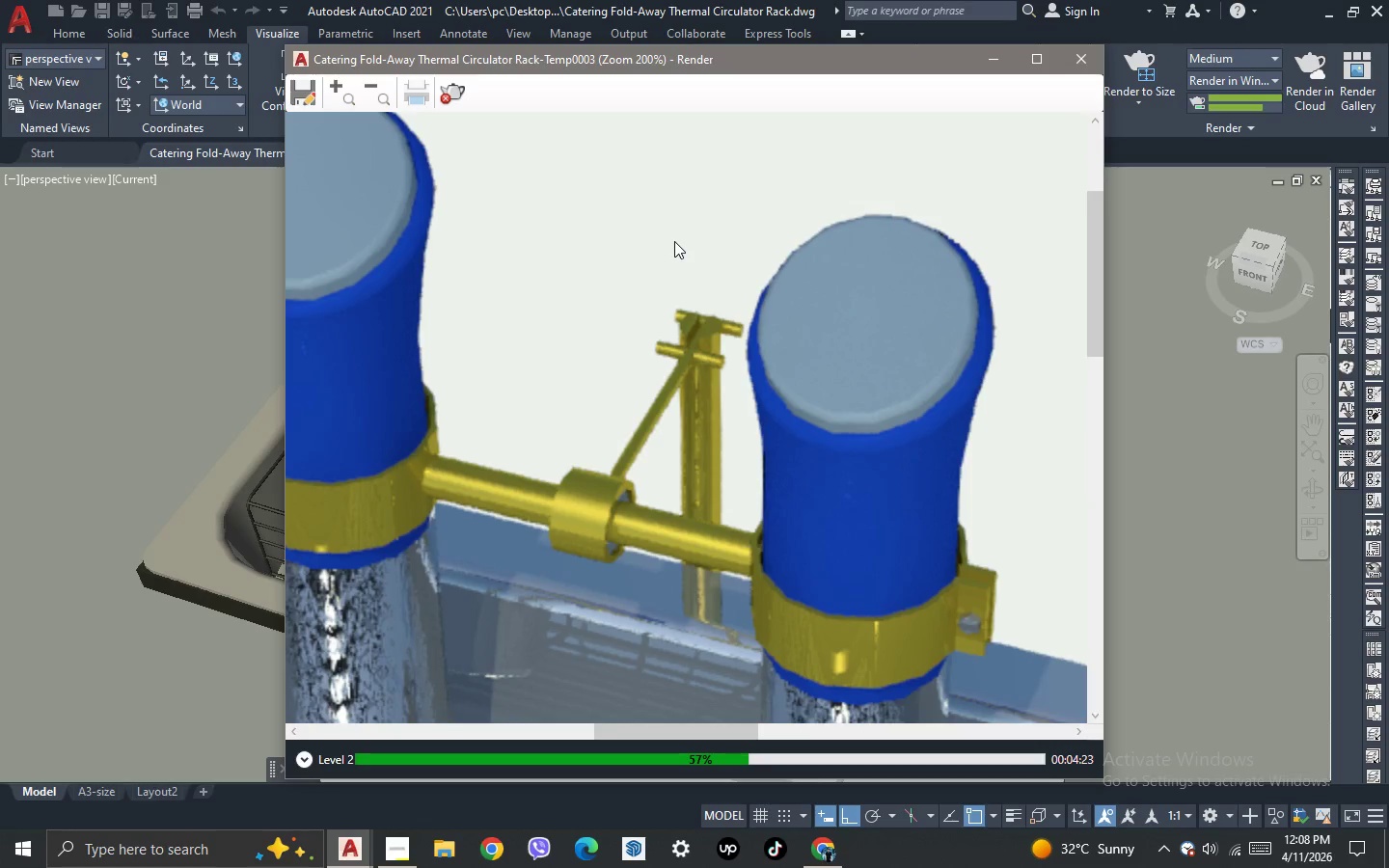 
scroll: coordinate [674, 241], scroll_direction: none, amount: 0.0
 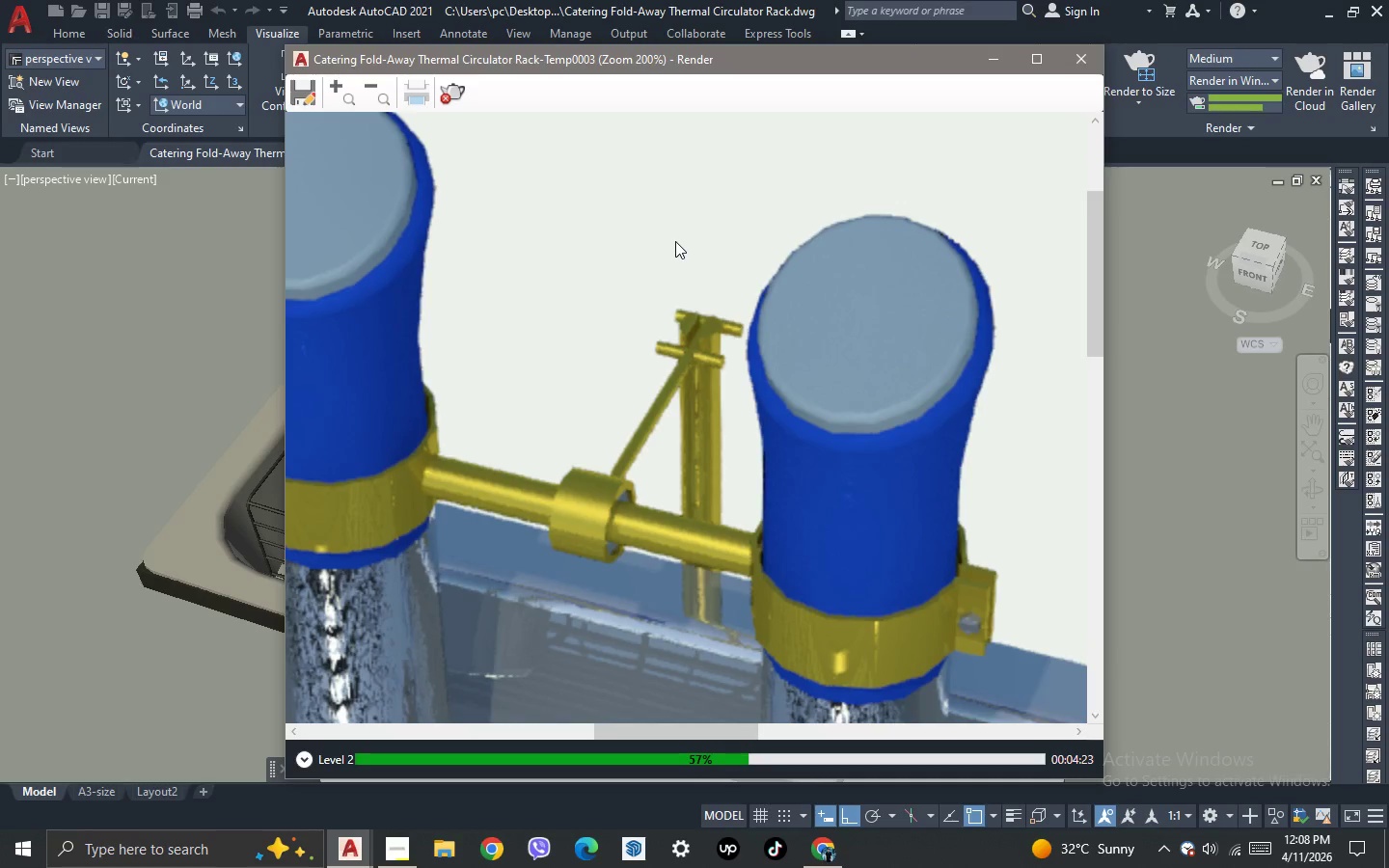 
scroll: coordinate [675, 241], scroll_direction: up, amount: 1.0
 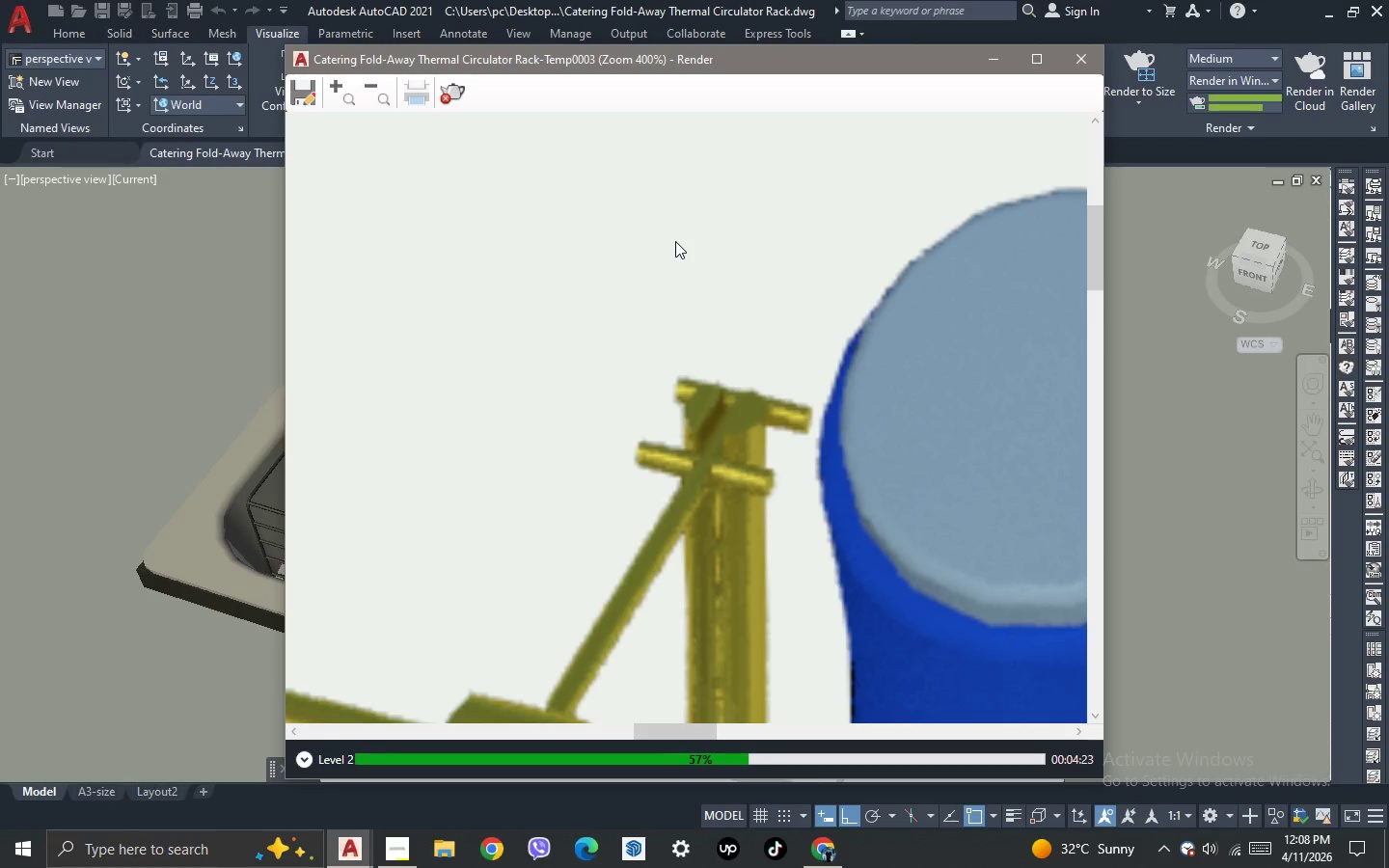 
scroll: coordinate [675, 241], scroll_direction: down, amount: 1.0
 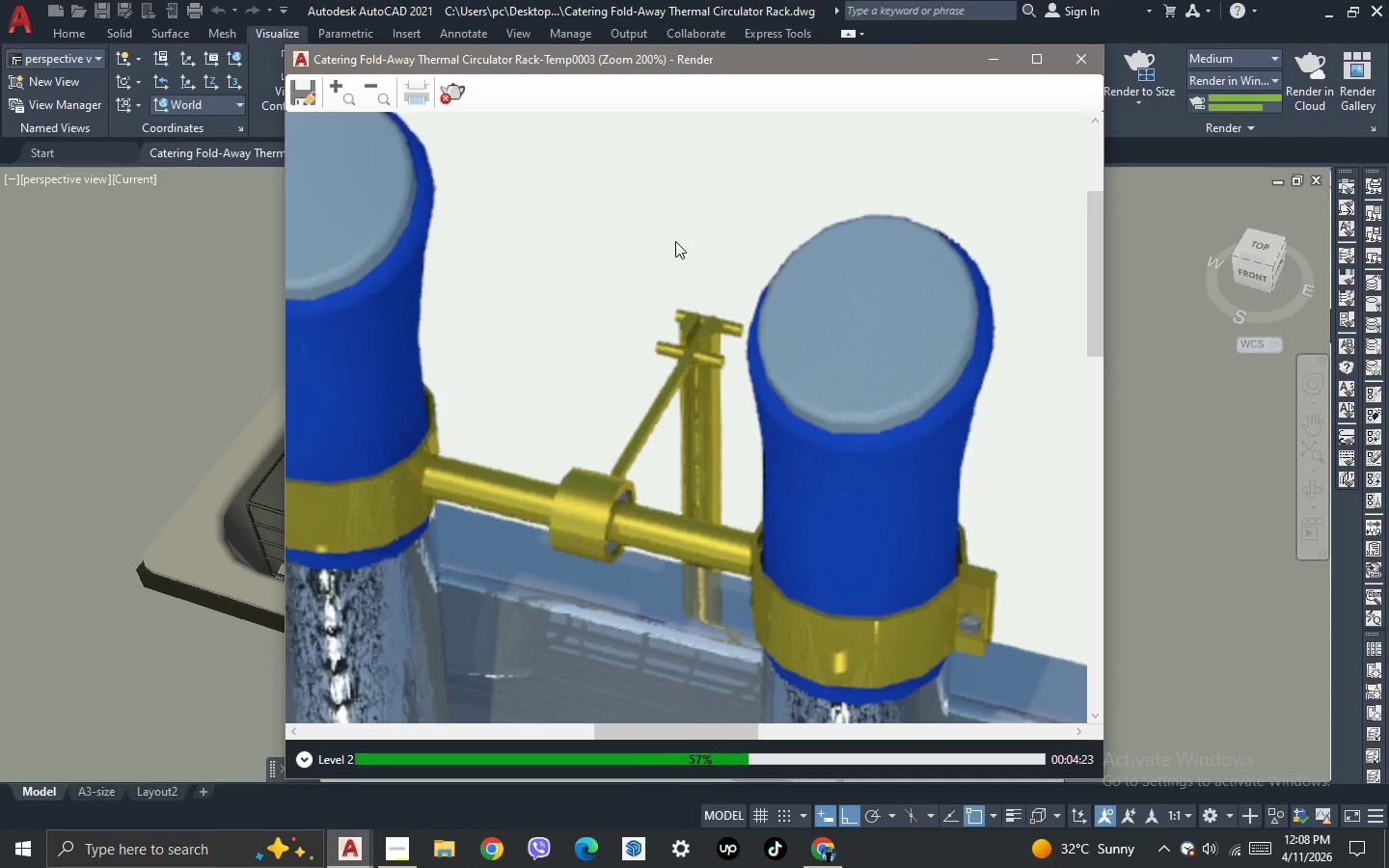 
scroll: coordinate [675, 241], scroll_direction: none, amount: 0.0
 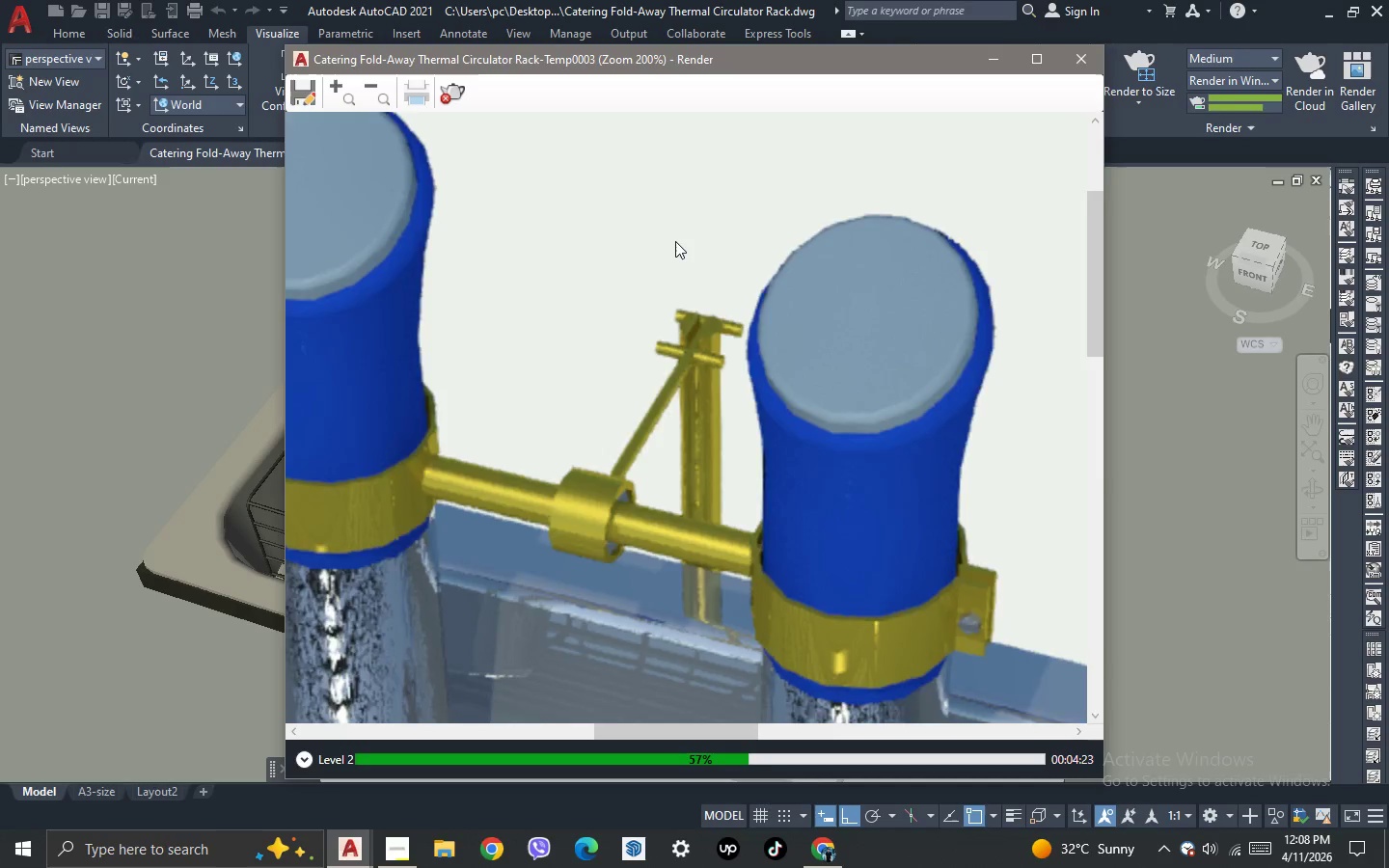 
scroll: coordinate [675, 241], scroll_direction: down, amount: 1.0
 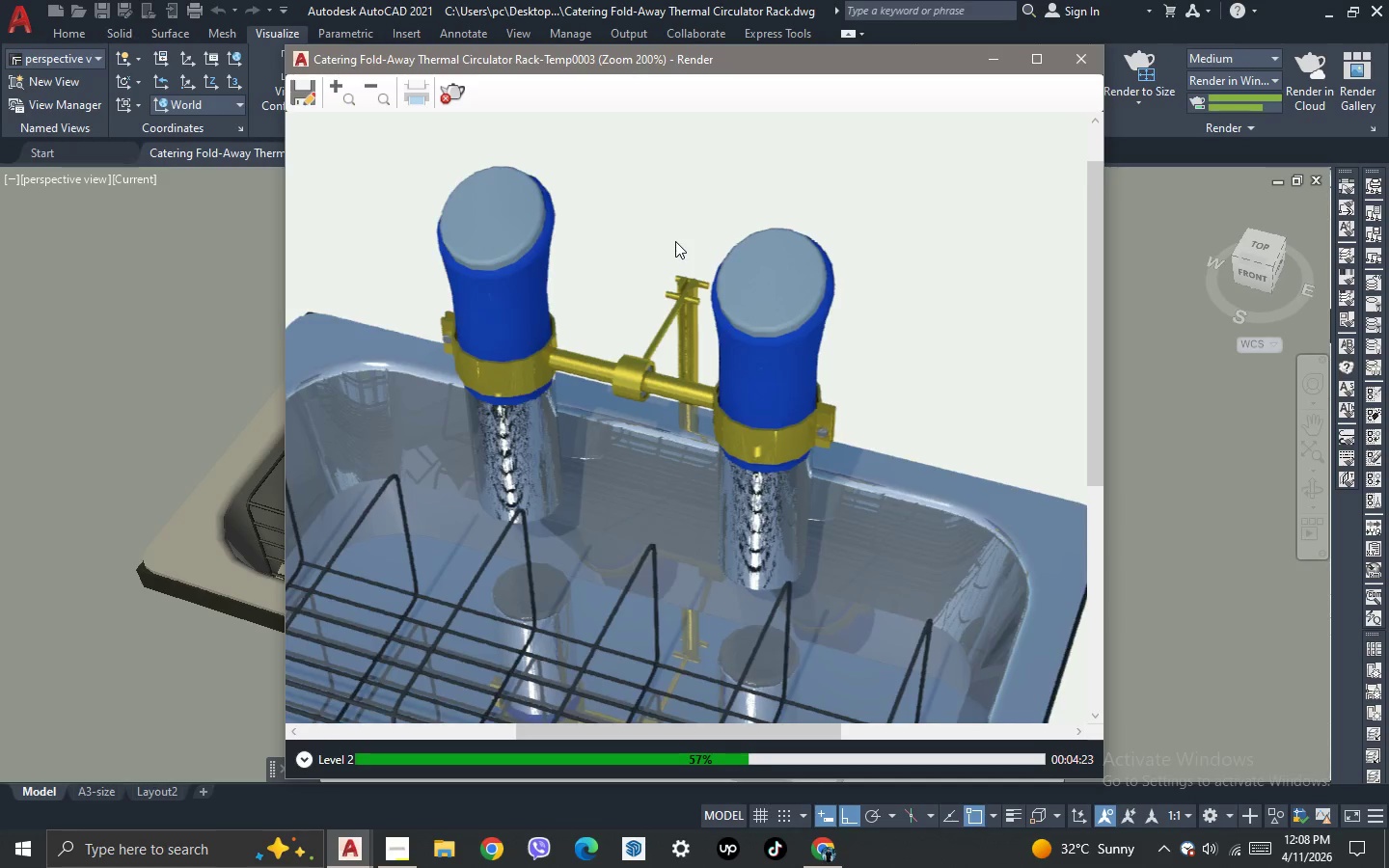 
scroll: coordinate [675, 241], scroll_direction: up, amount: 2.0
 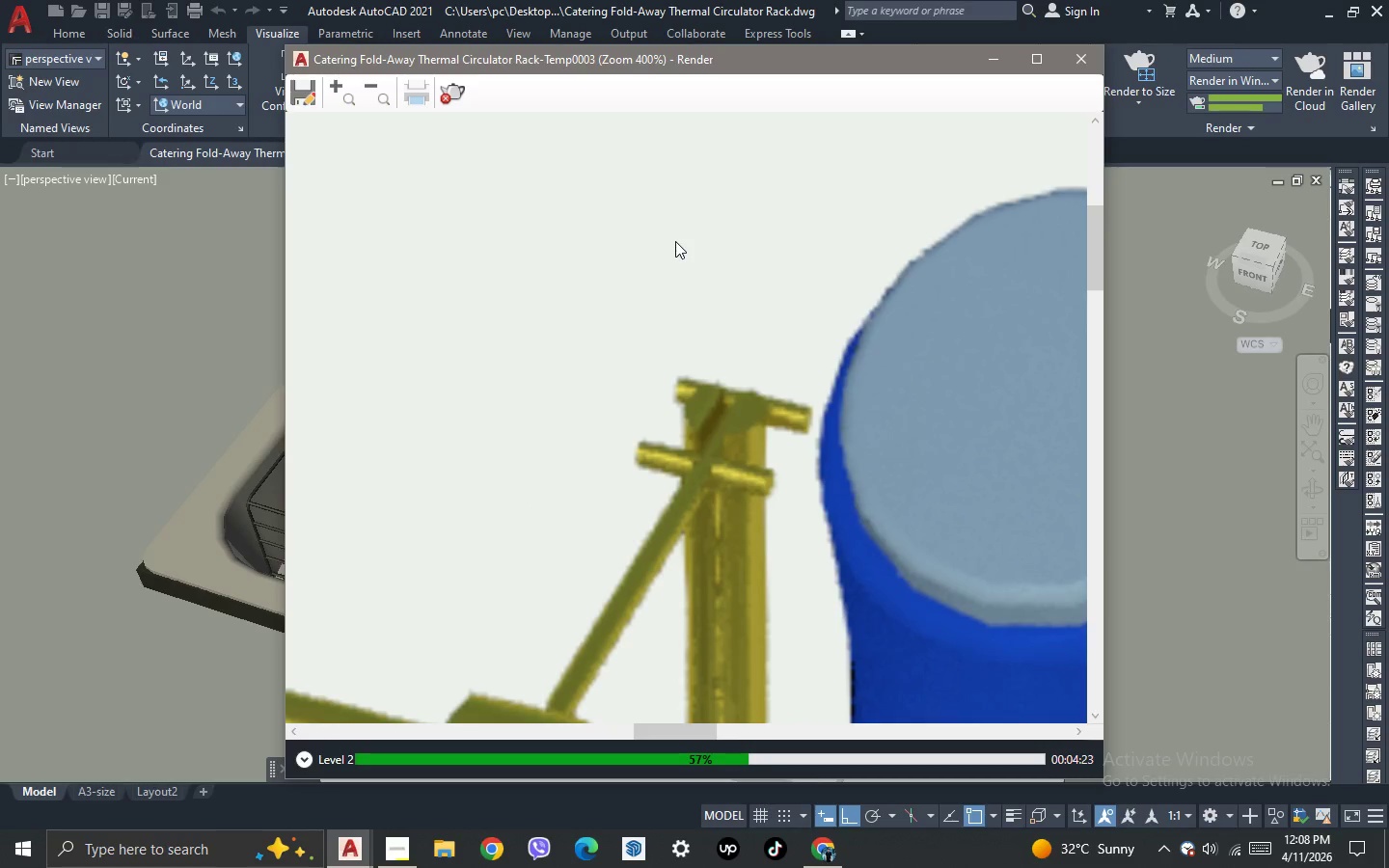 
scroll: coordinate [675, 241], scroll_direction: down, amount: 1.0
 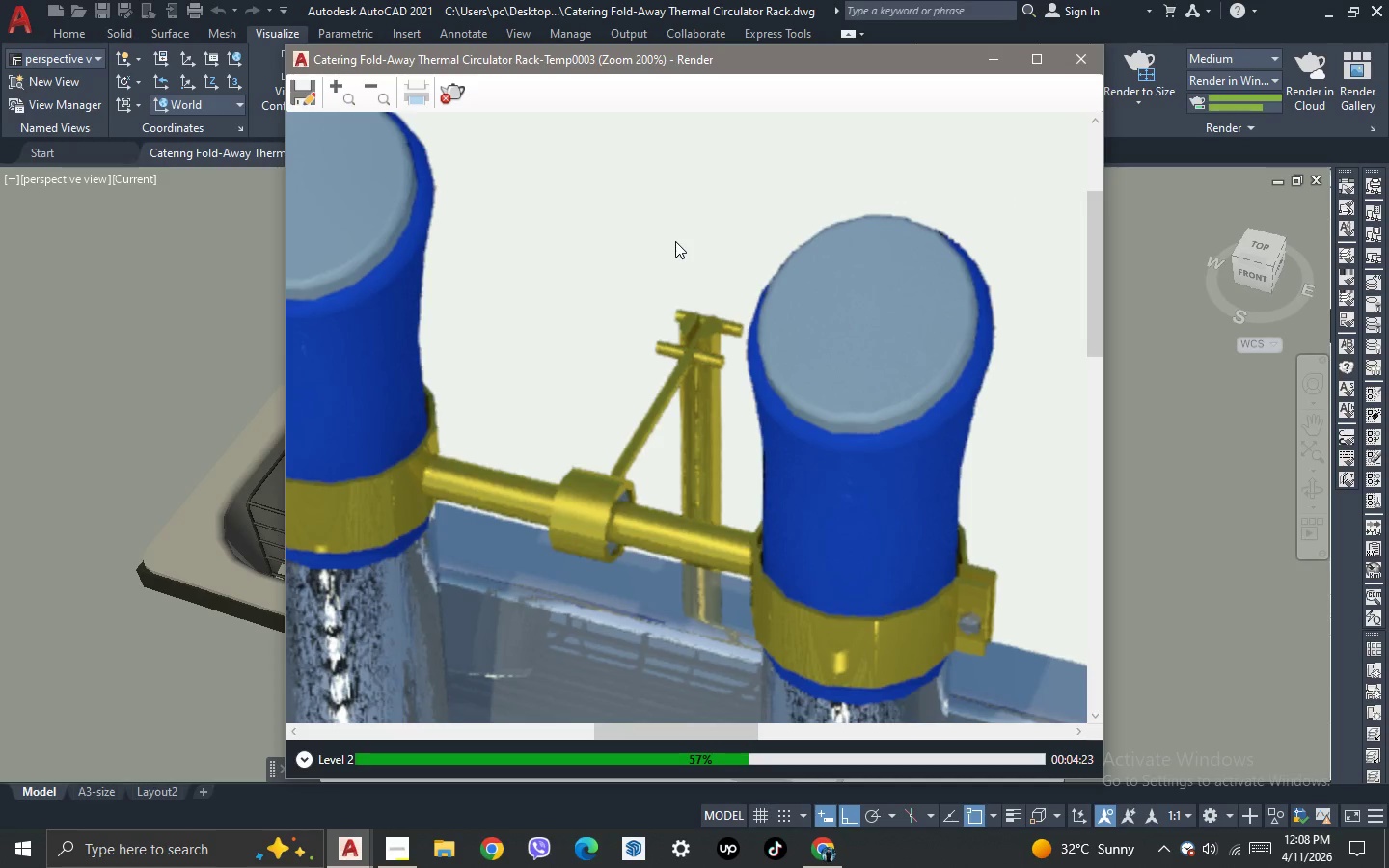 
scroll: coordinate [675, 241], scroll_direction: none, amount: 0.0
 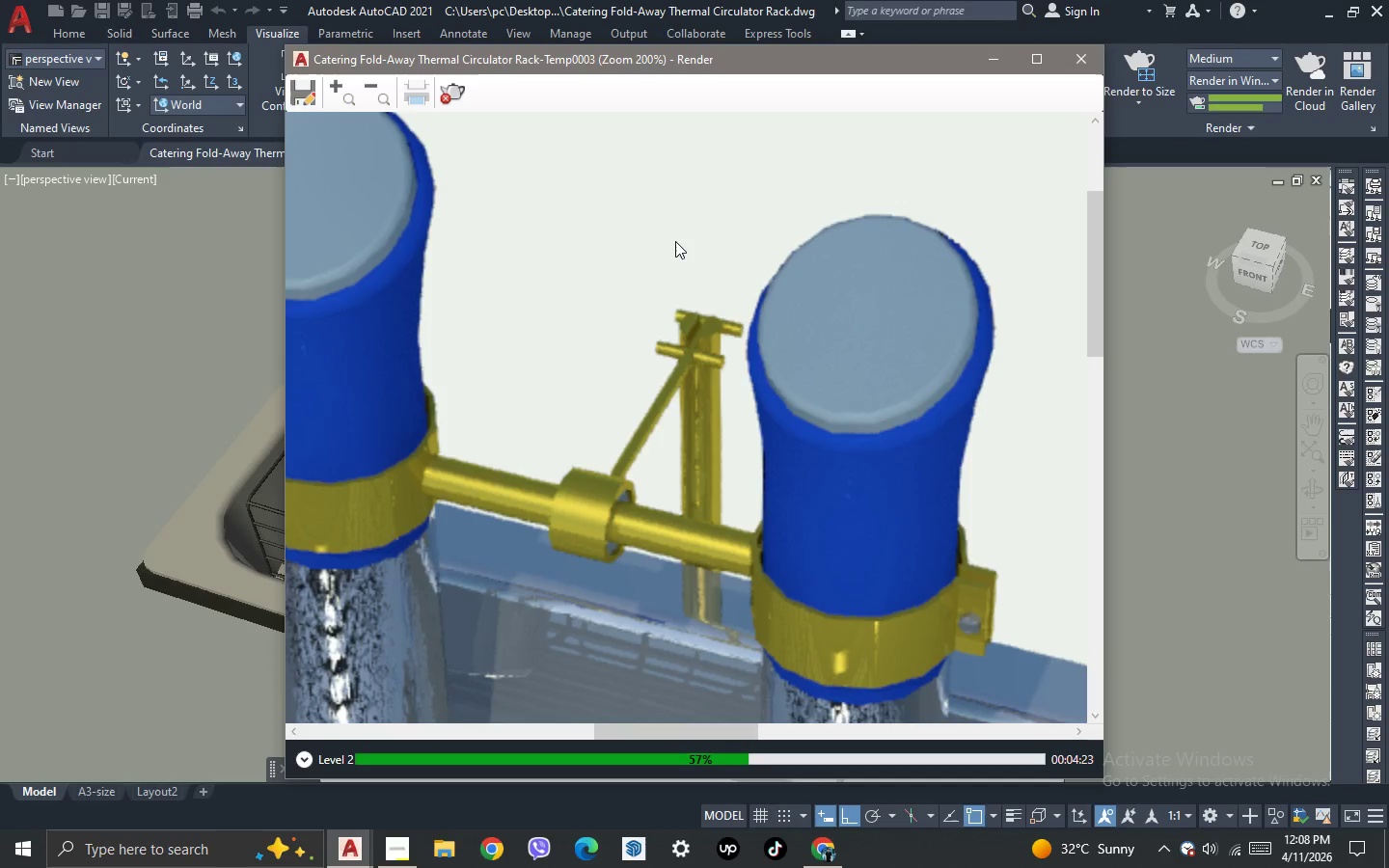 
scroll: coordinate [675, 241], scroll_direction: down, amount: 1.0
 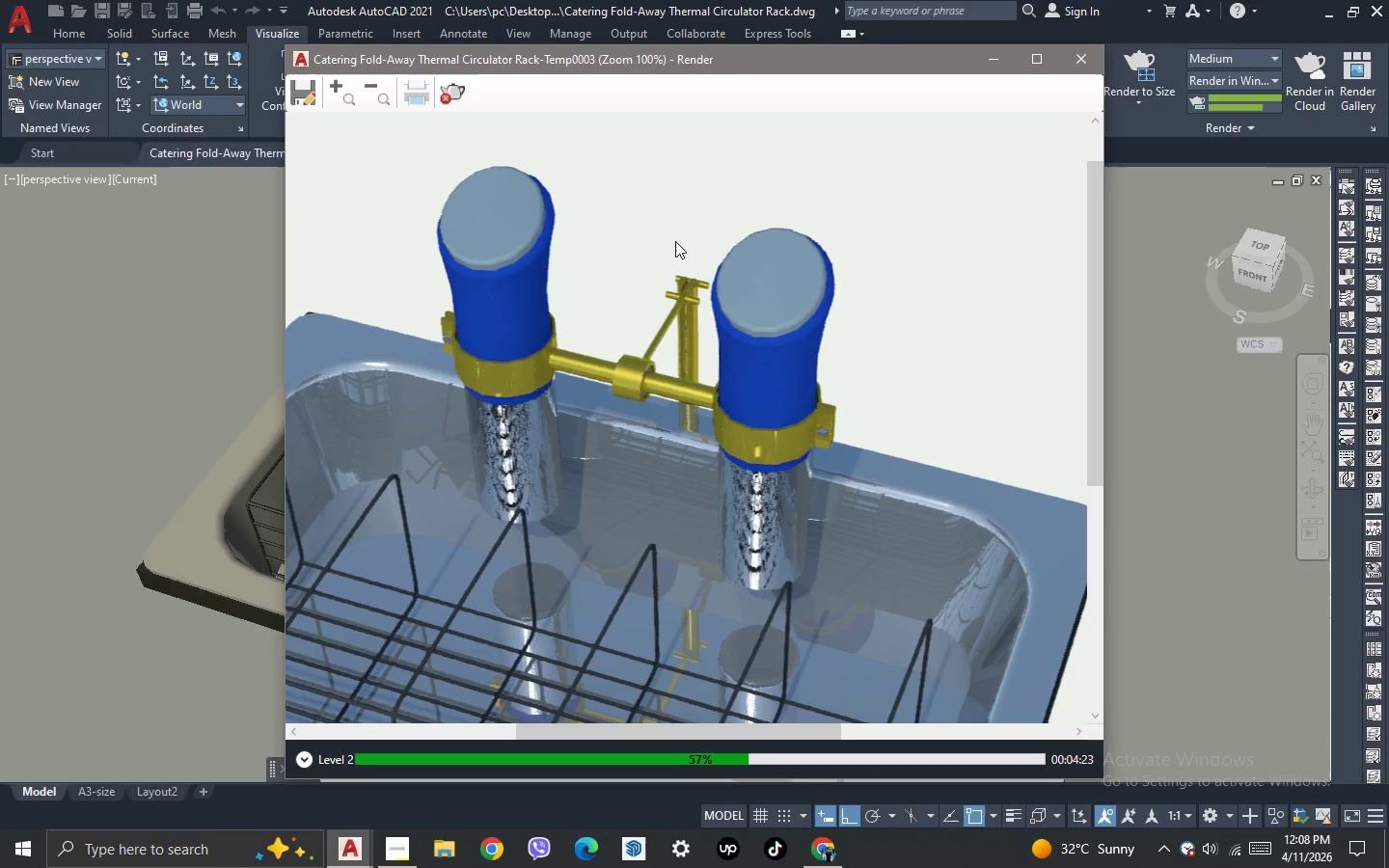 
scroll: coordinate [675, 241], scroll_direction: none, amount: 0.0
 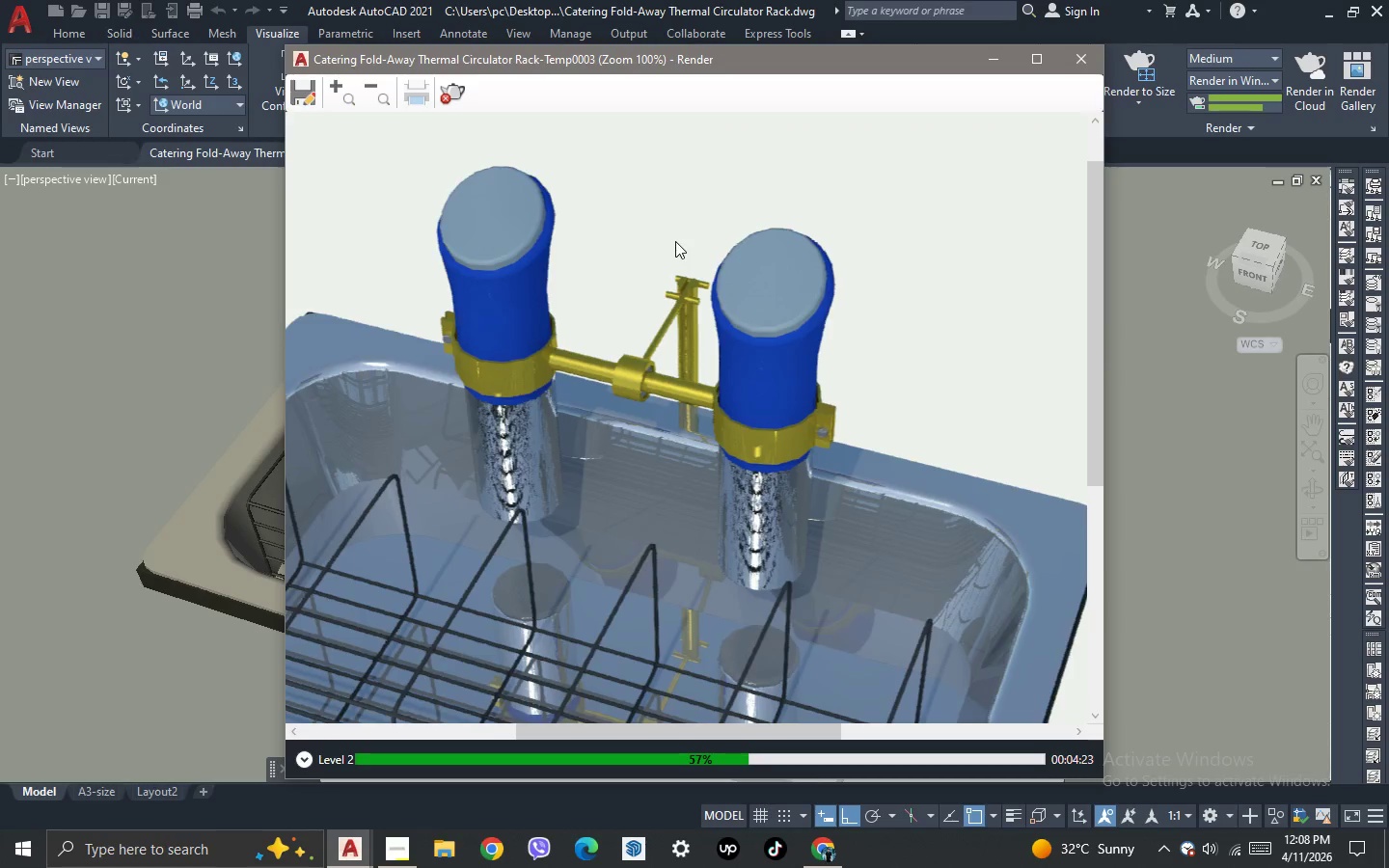 
scroll: coordinate [675, 241], scroll_direction: down, amount: 1.0
 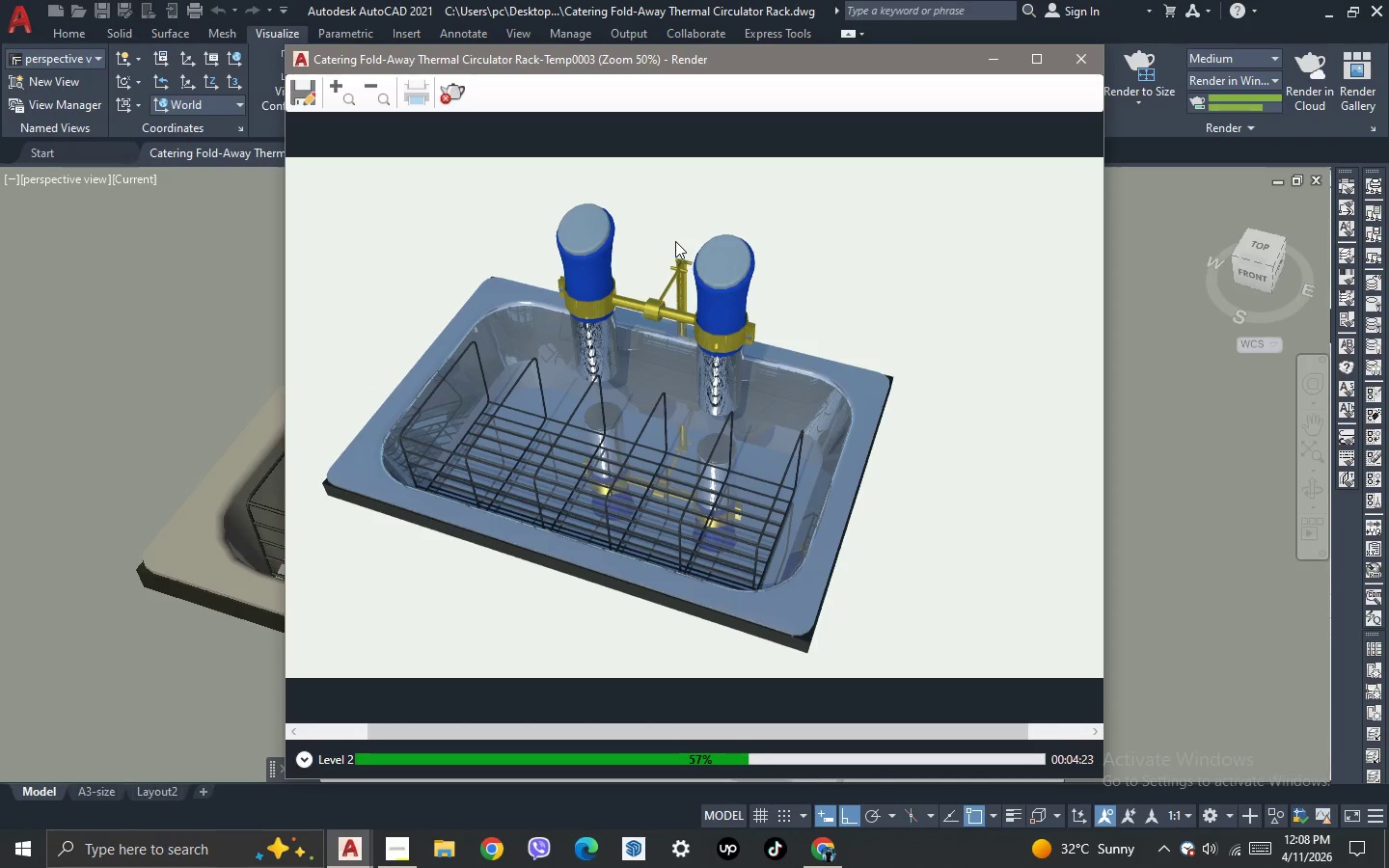 
scroll: coordinate [675, 241], scroll_direction: none, amount: 0.0
 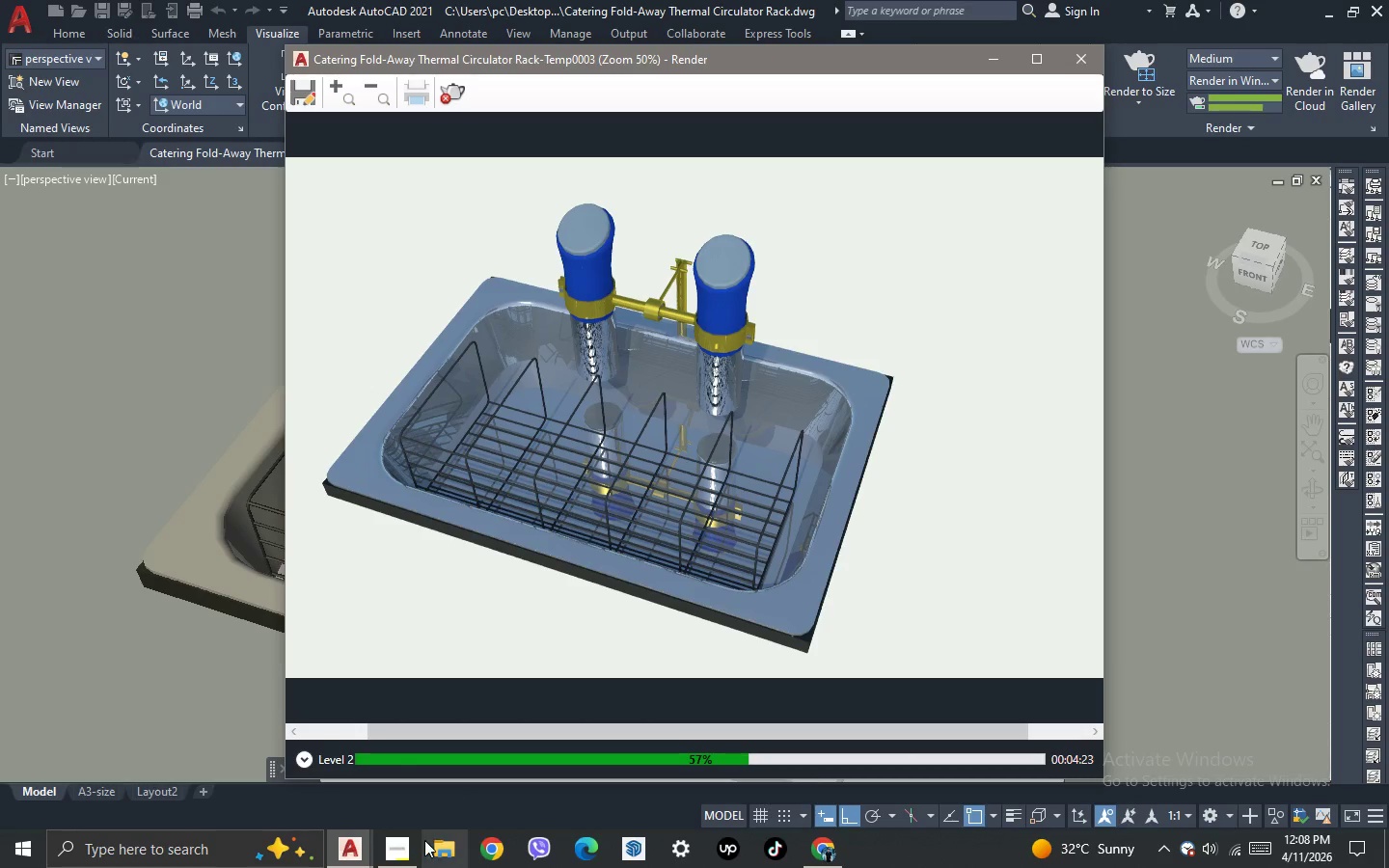 
left_click([405, 862])